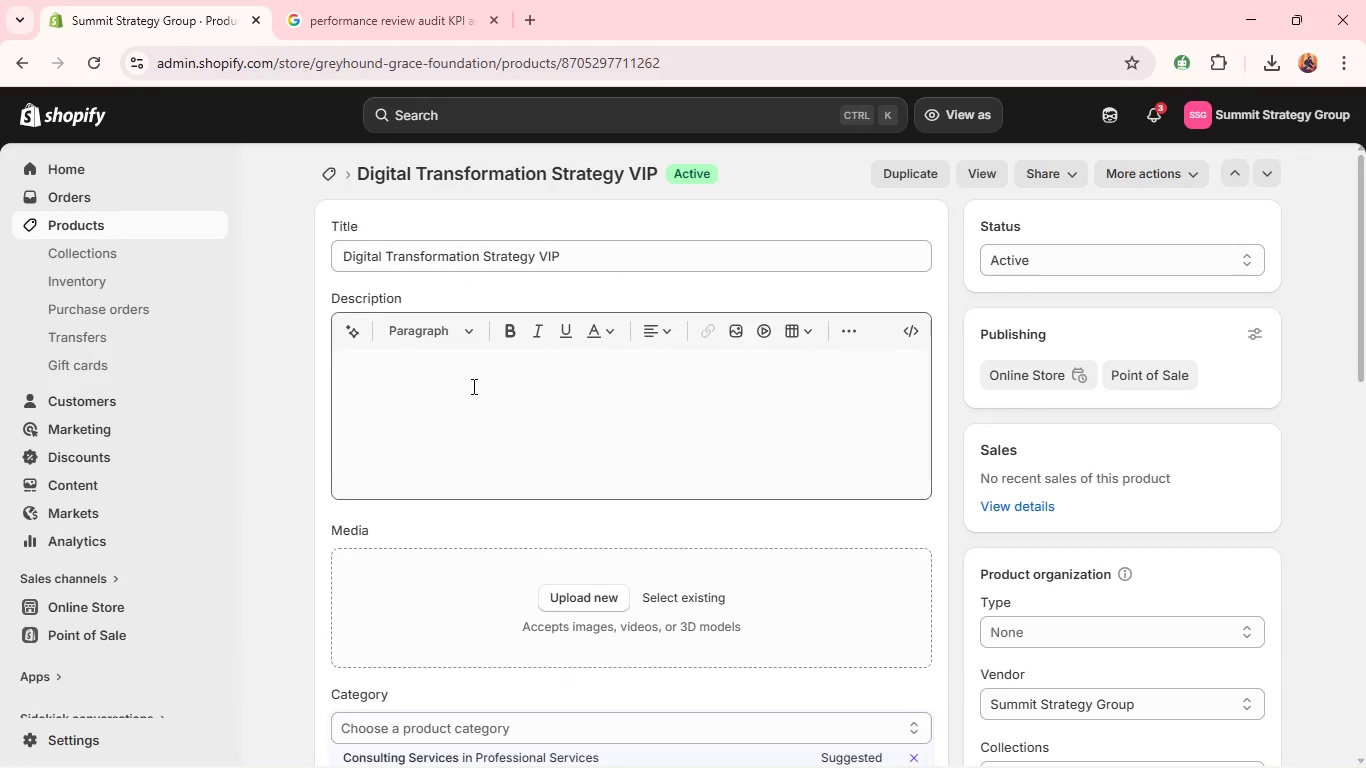 
left_click([466, 386])
 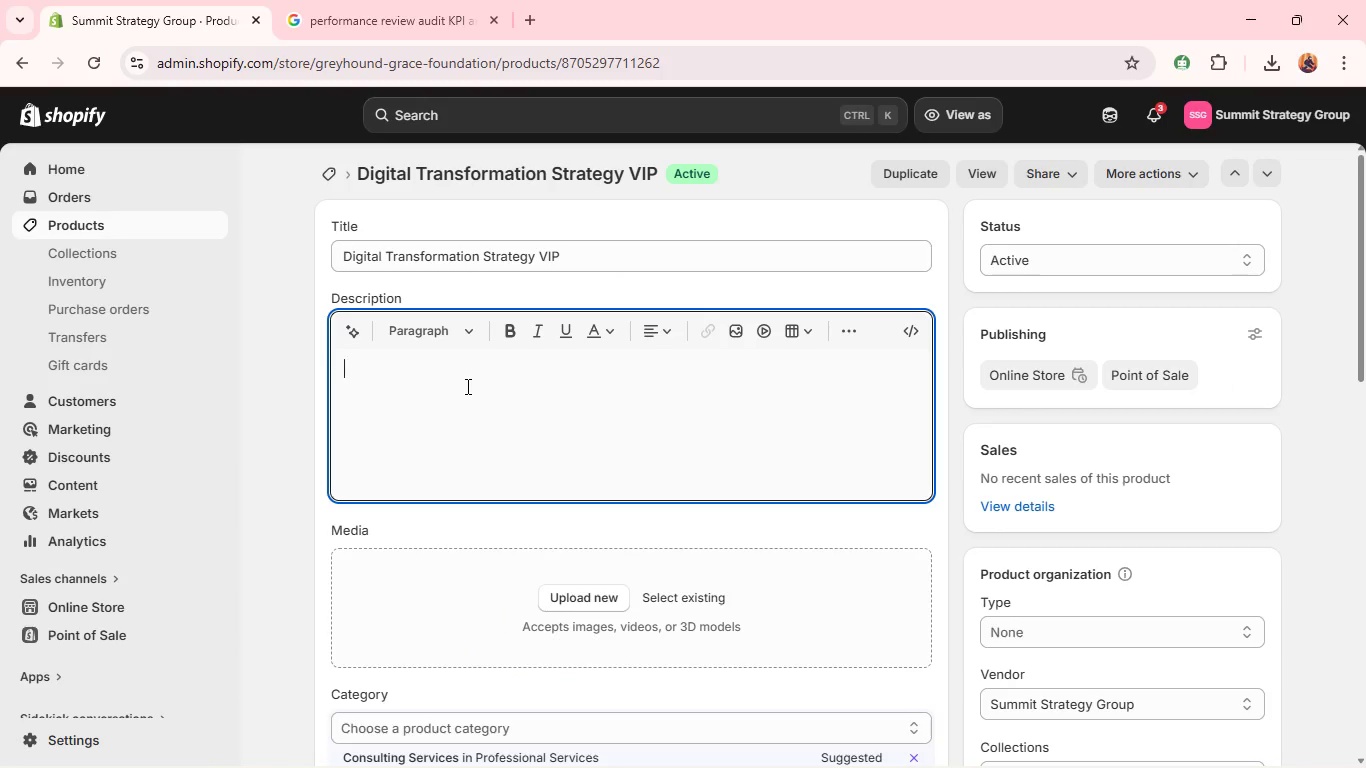 
key(Control+ControlLeft)
 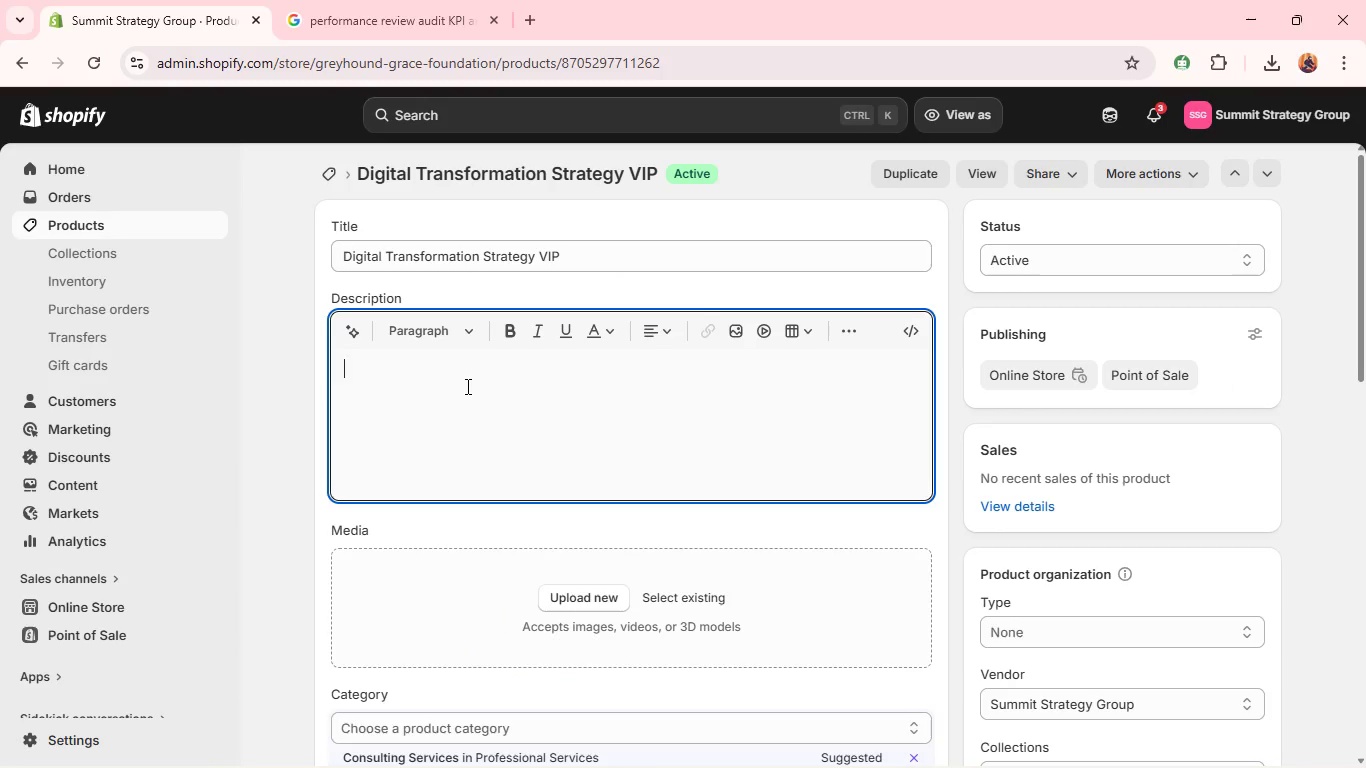 
key(Control+V)
 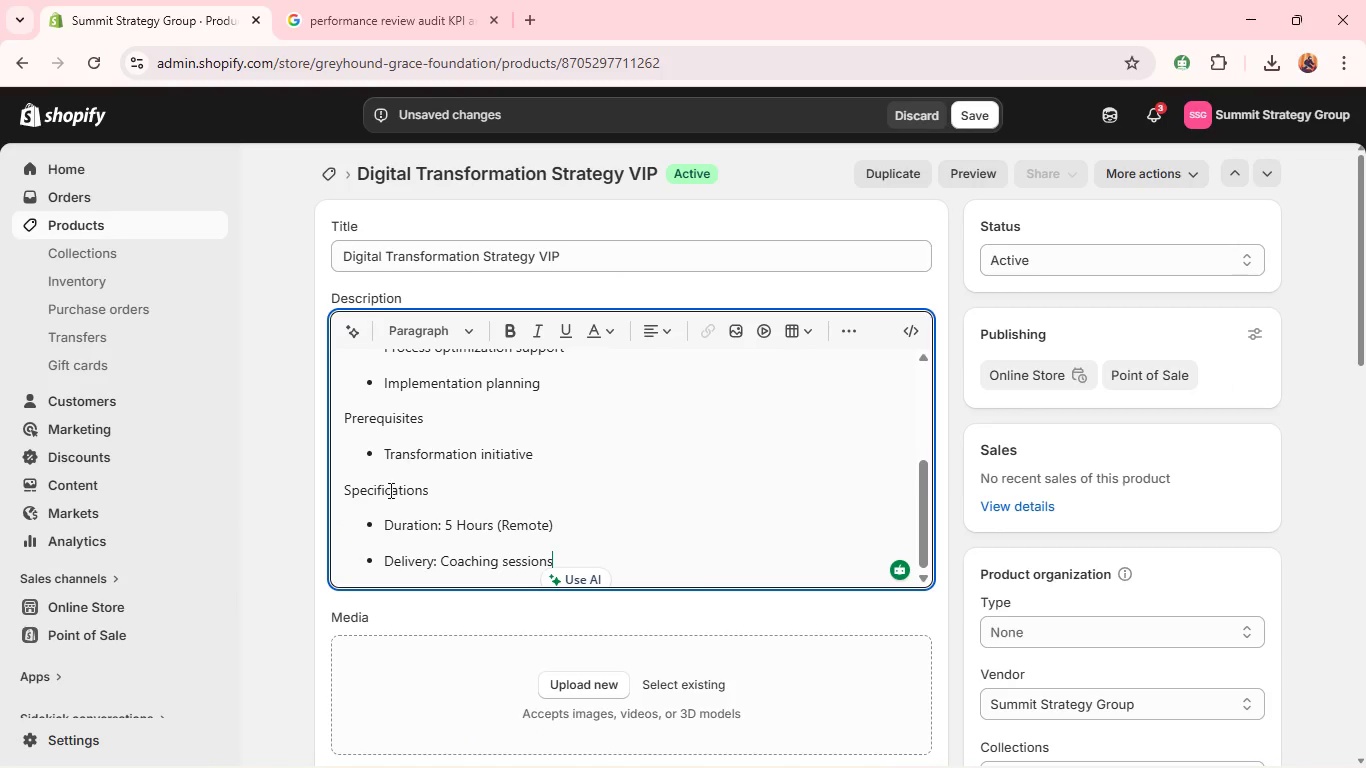 
double_click([386, 494])
 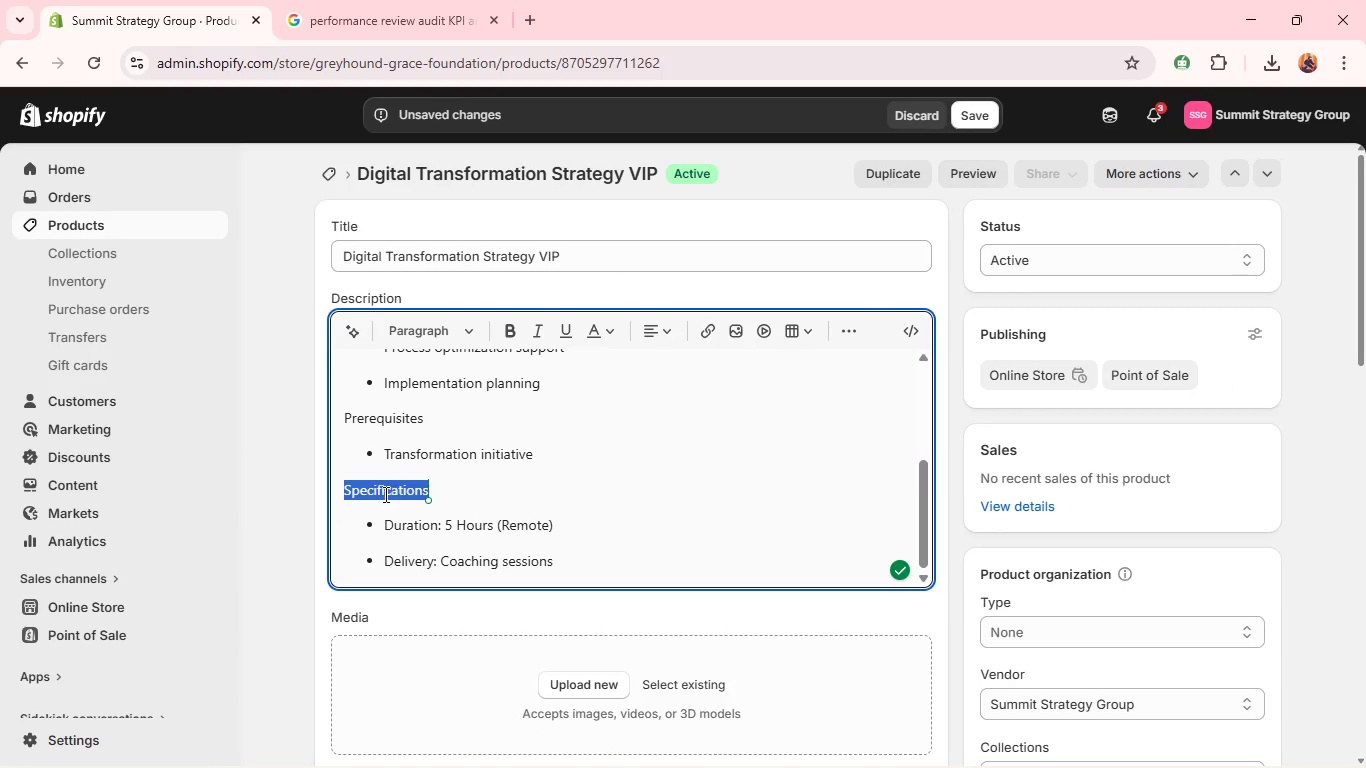 
key(Control+ControlLeft)
 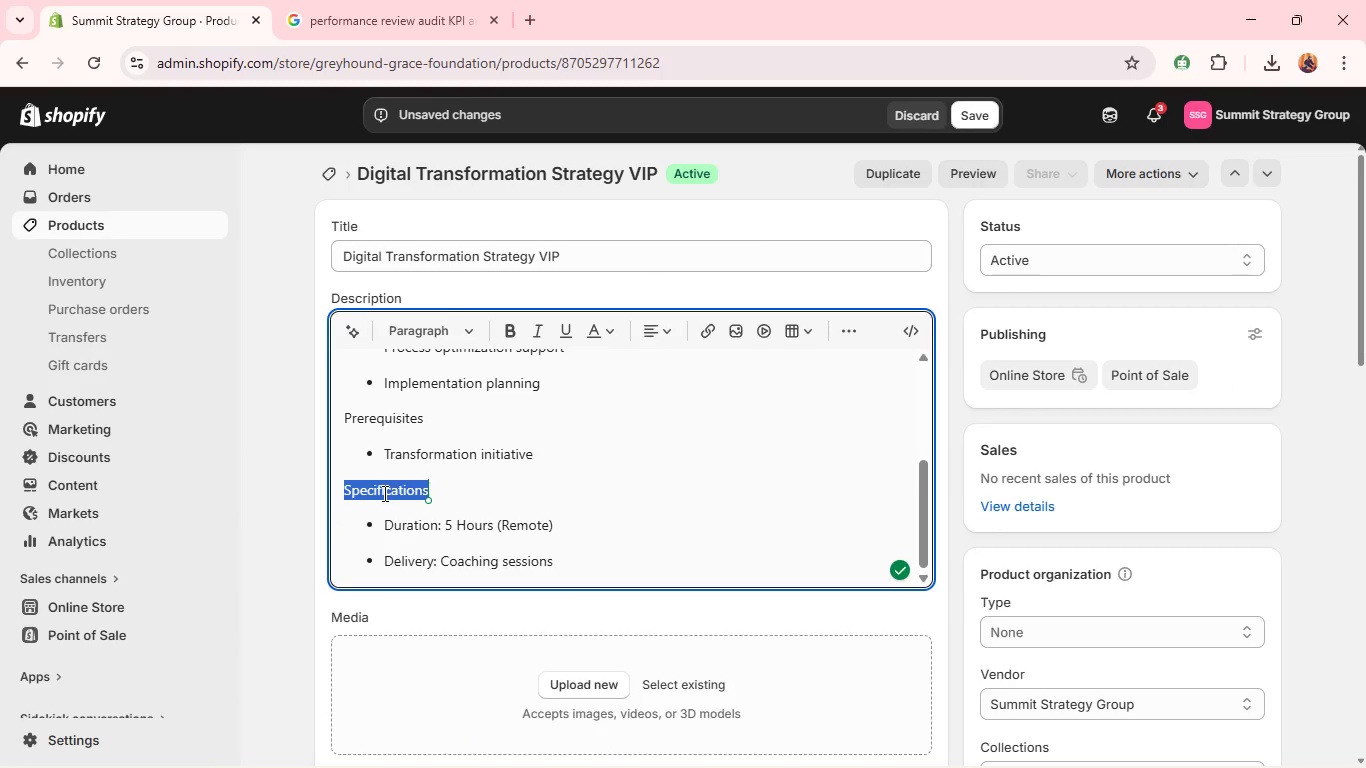 
key(Control+V)
 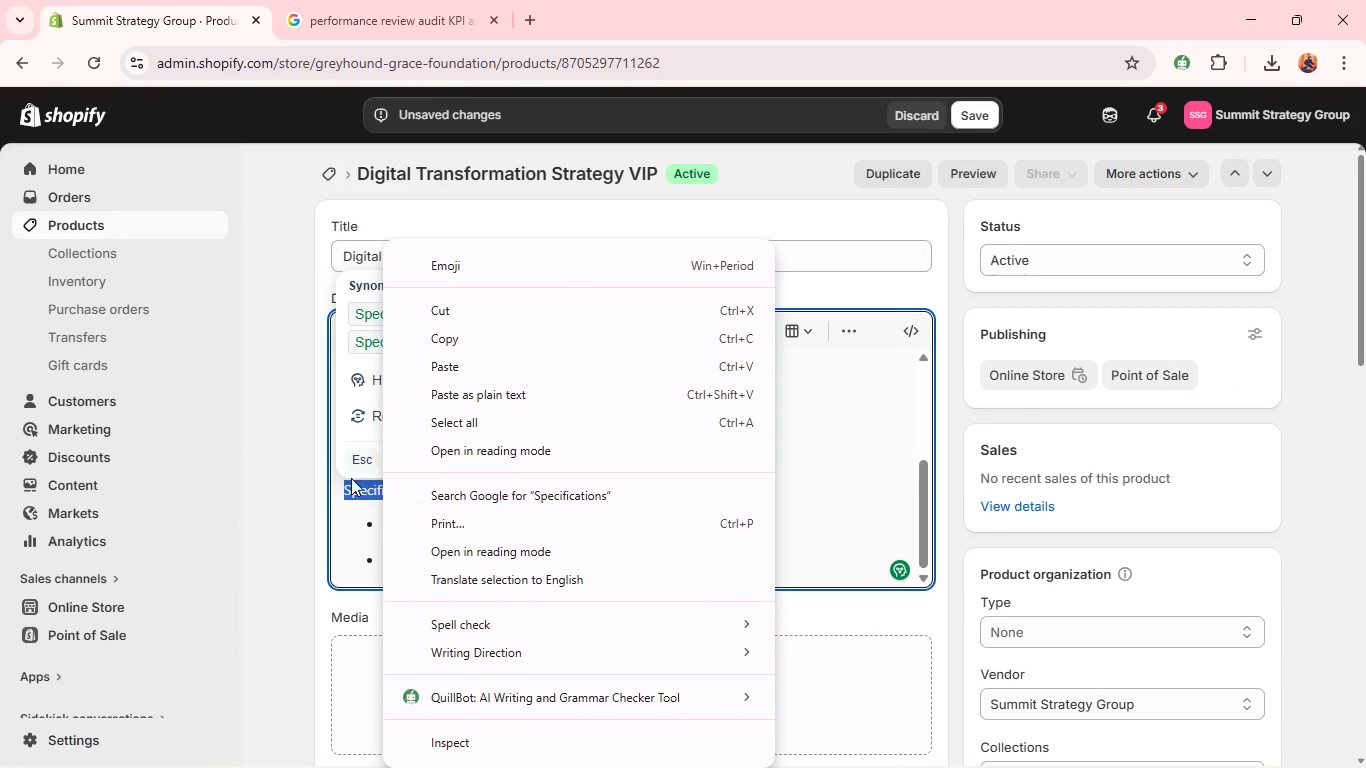 
left_click([346, 498])
 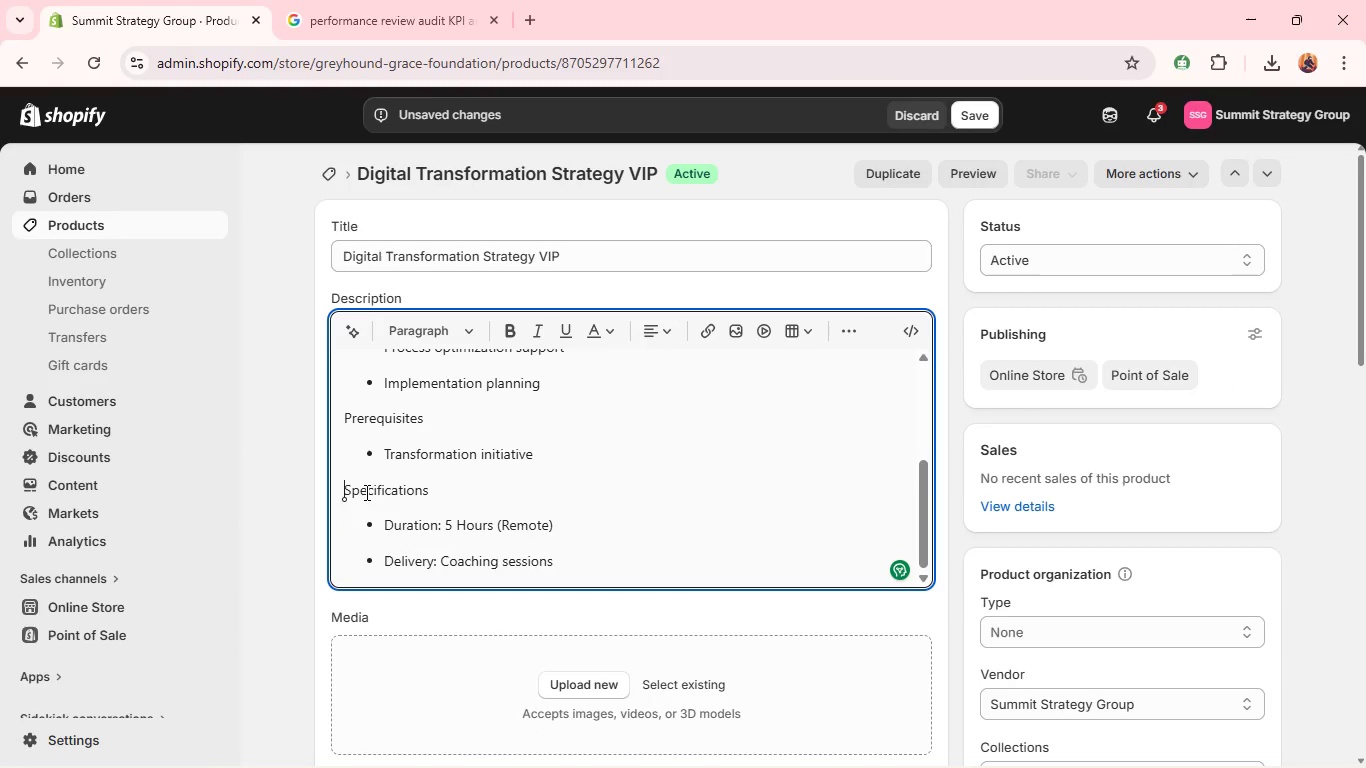 
double_click([366, 492])
 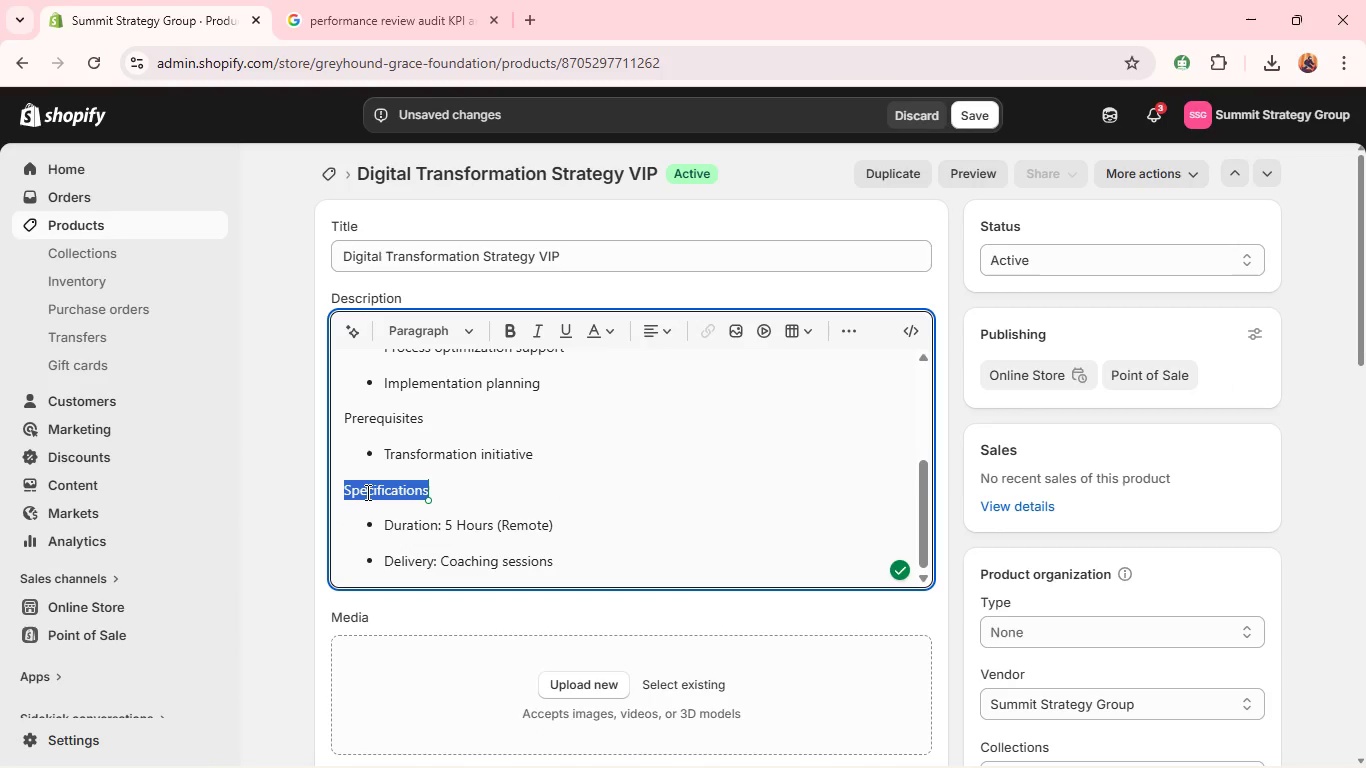 
key(Control+B)
 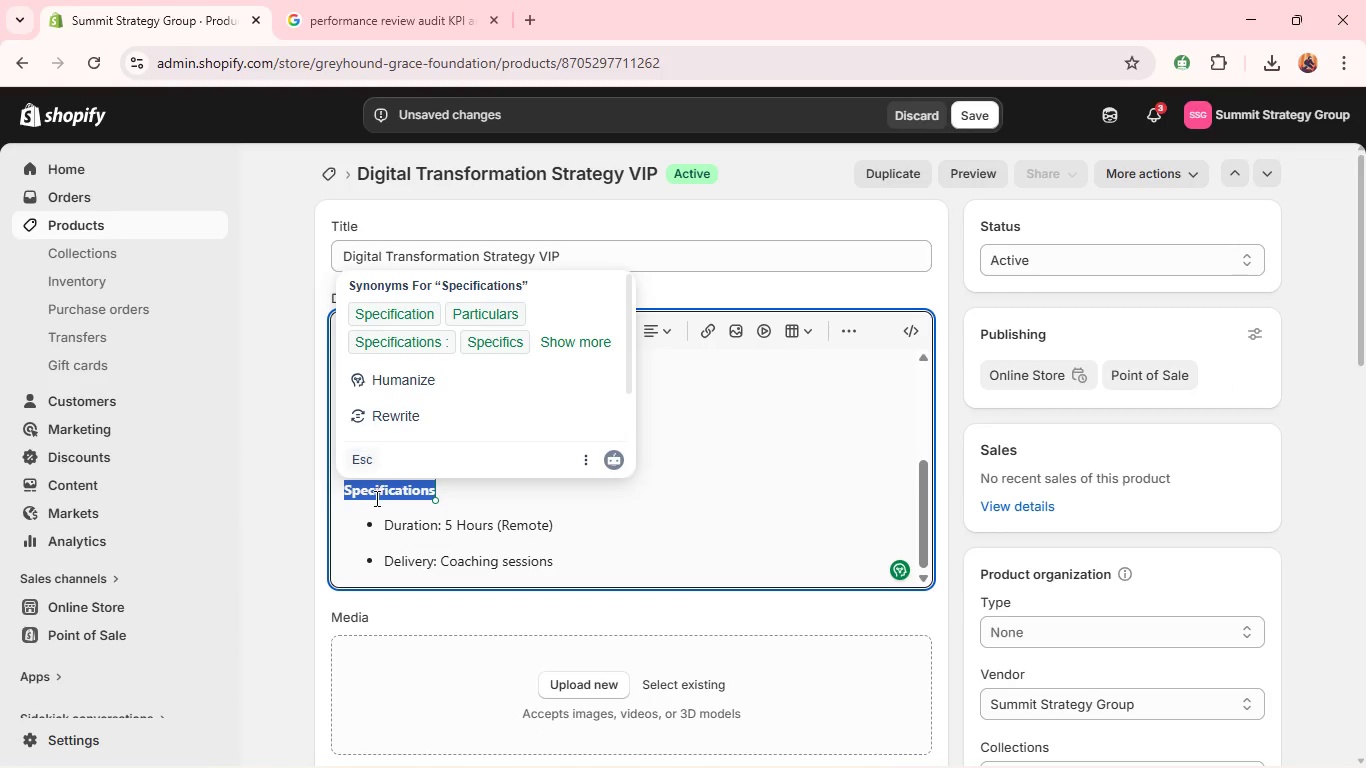 
left_click([376, 501])
 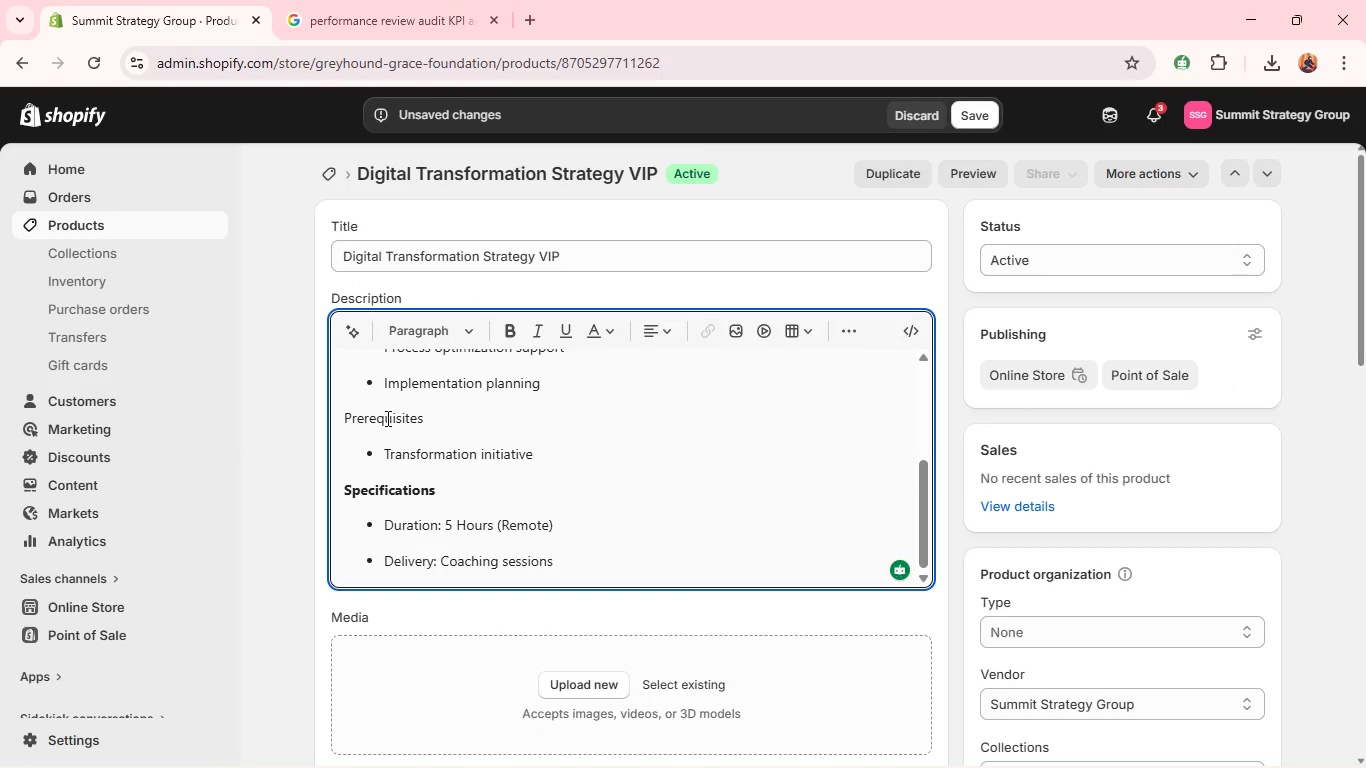 
double_click([386, 418])
 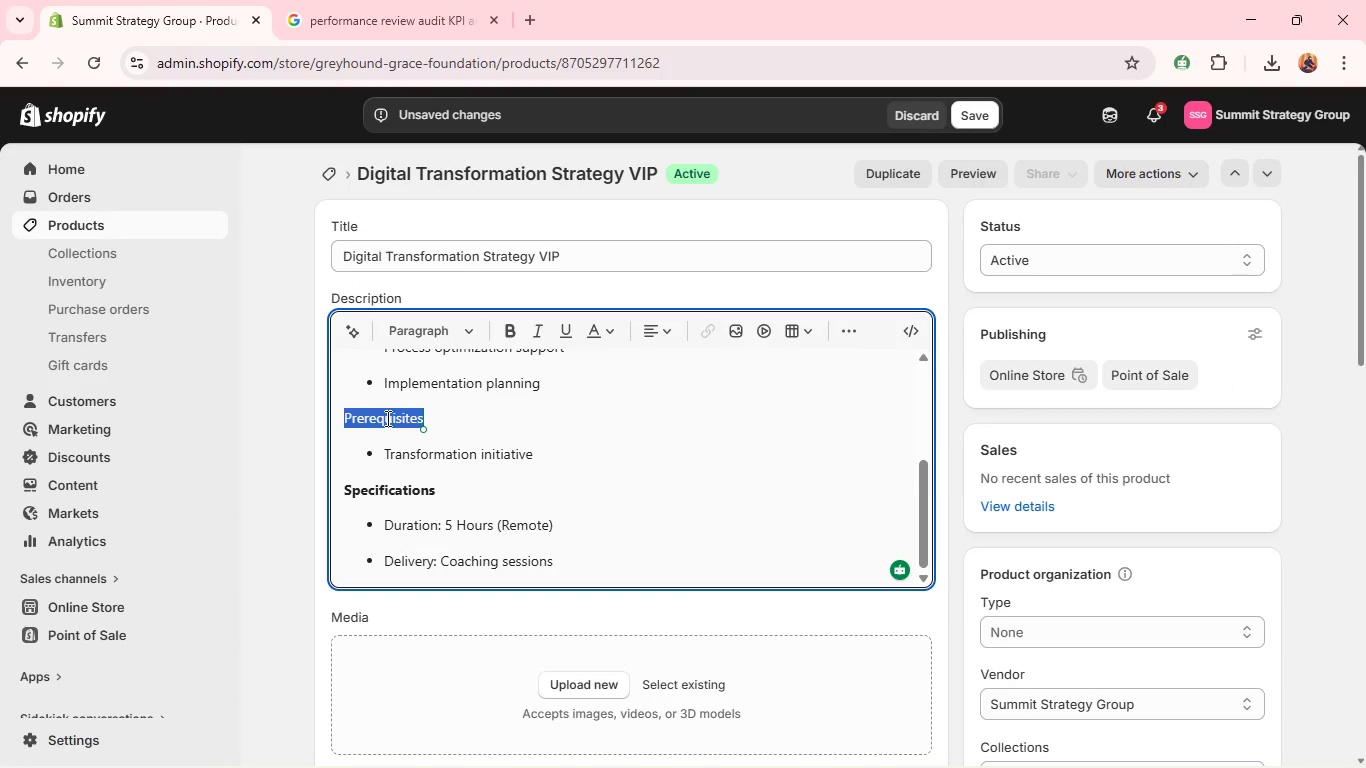 
key(Control+B)
 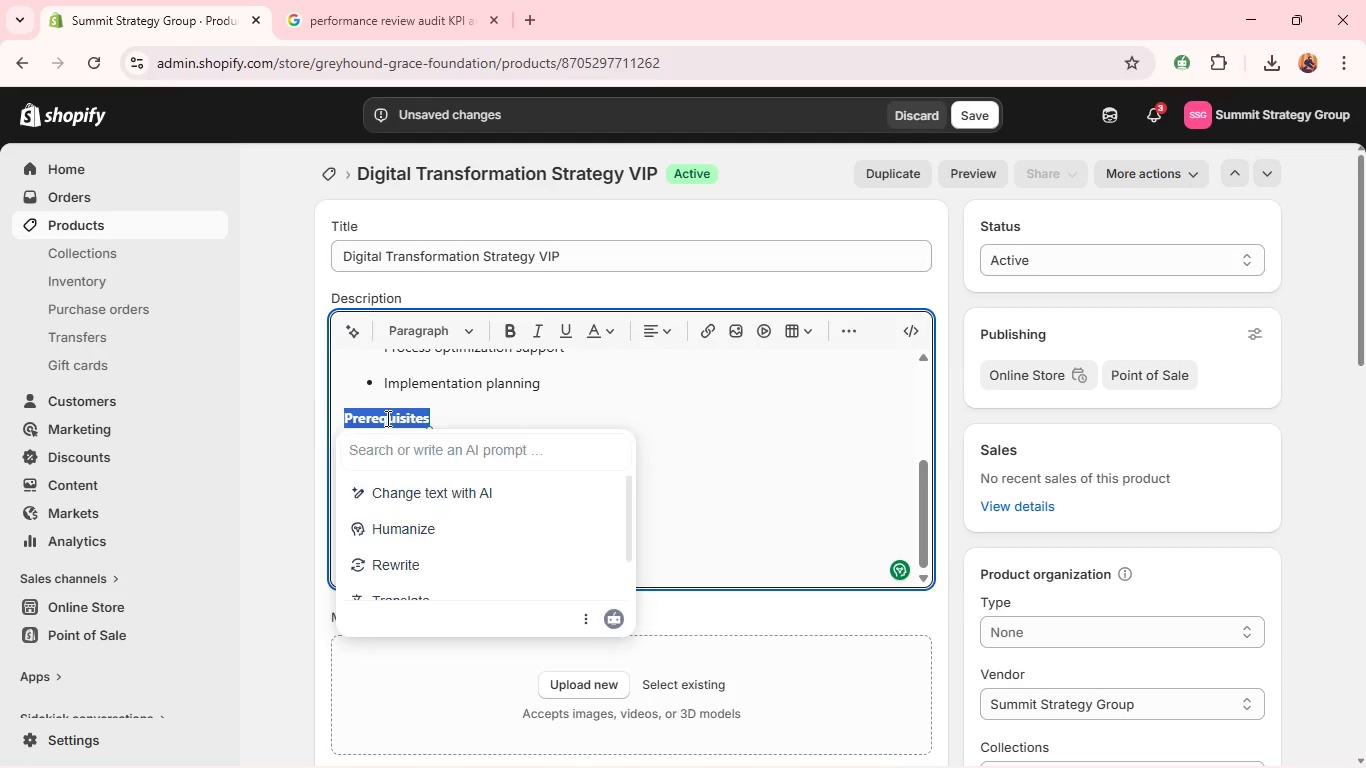 
scroll: coordinate [386, 418], scroll_direction: up, amount: 2.0
 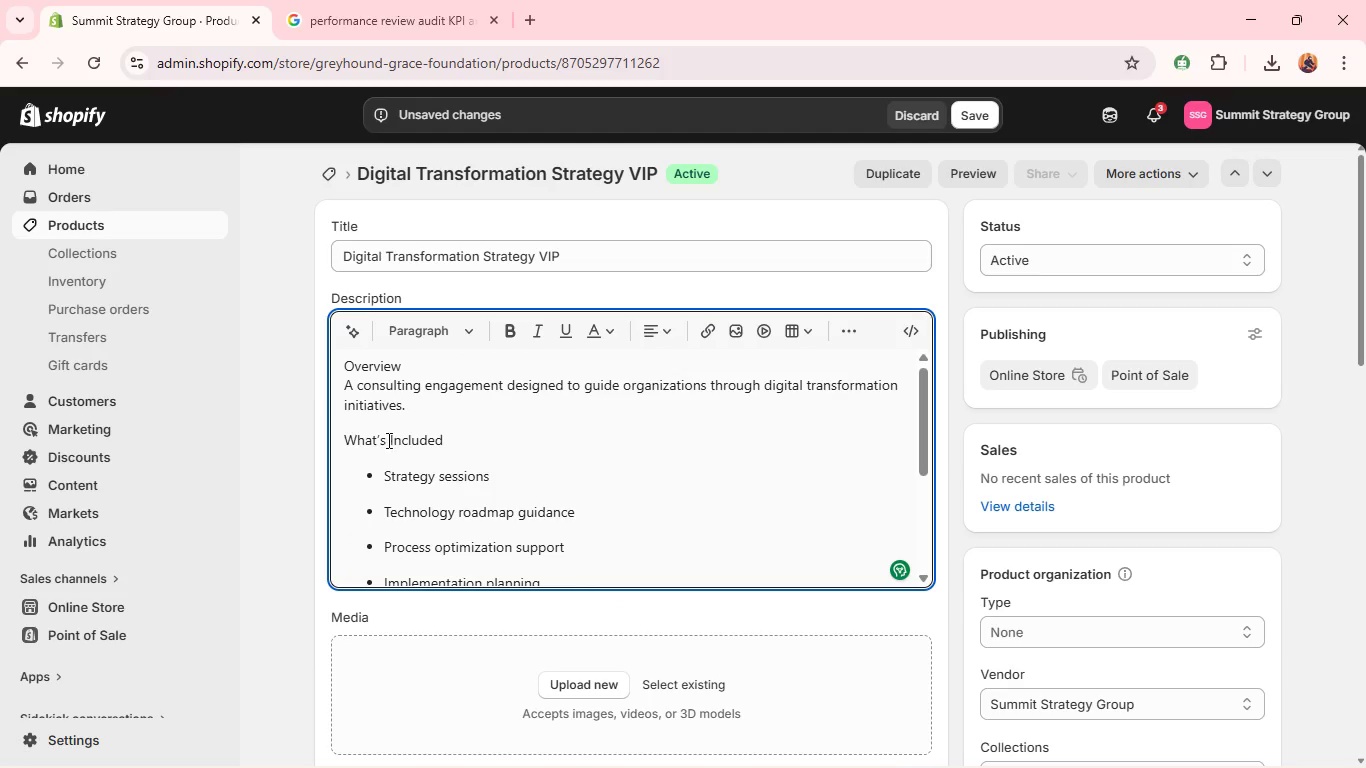 
double_click([387, 440])
 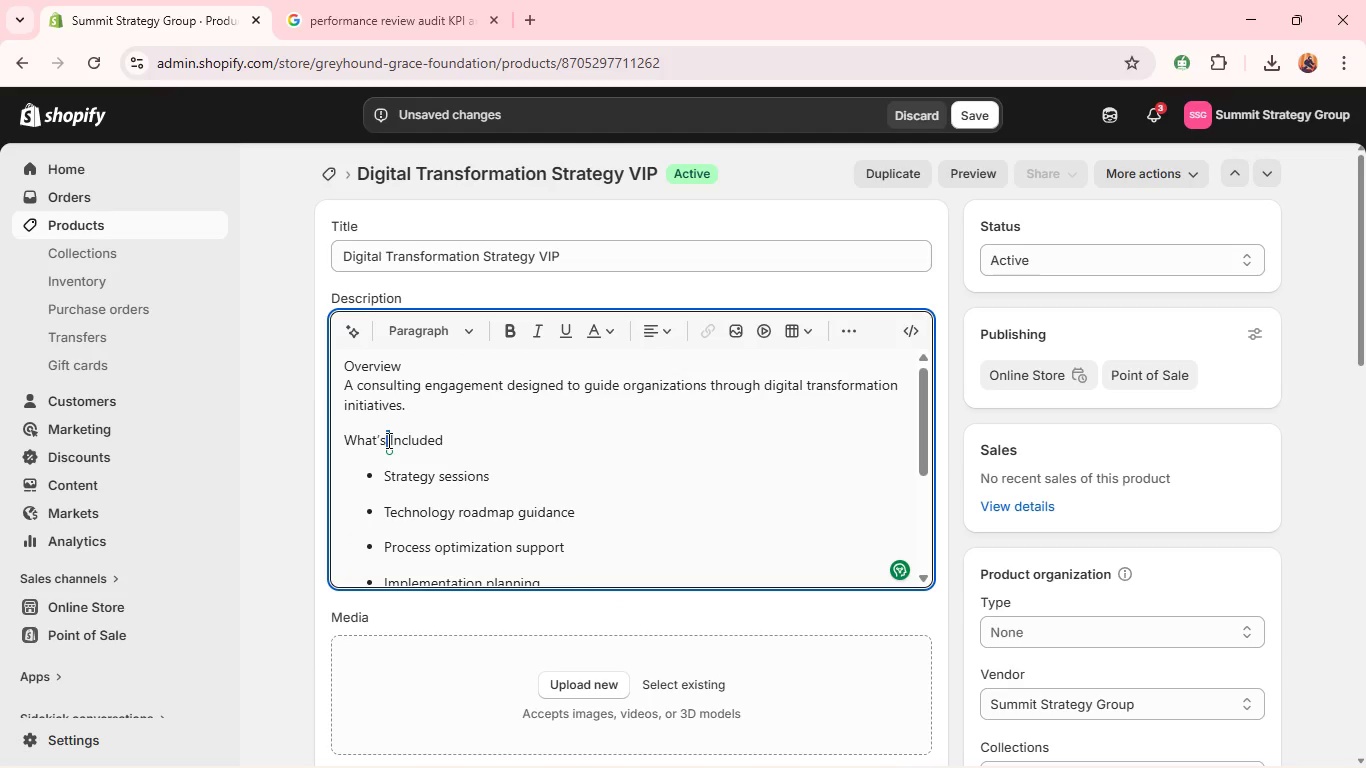 
triple_click([387, 440])
 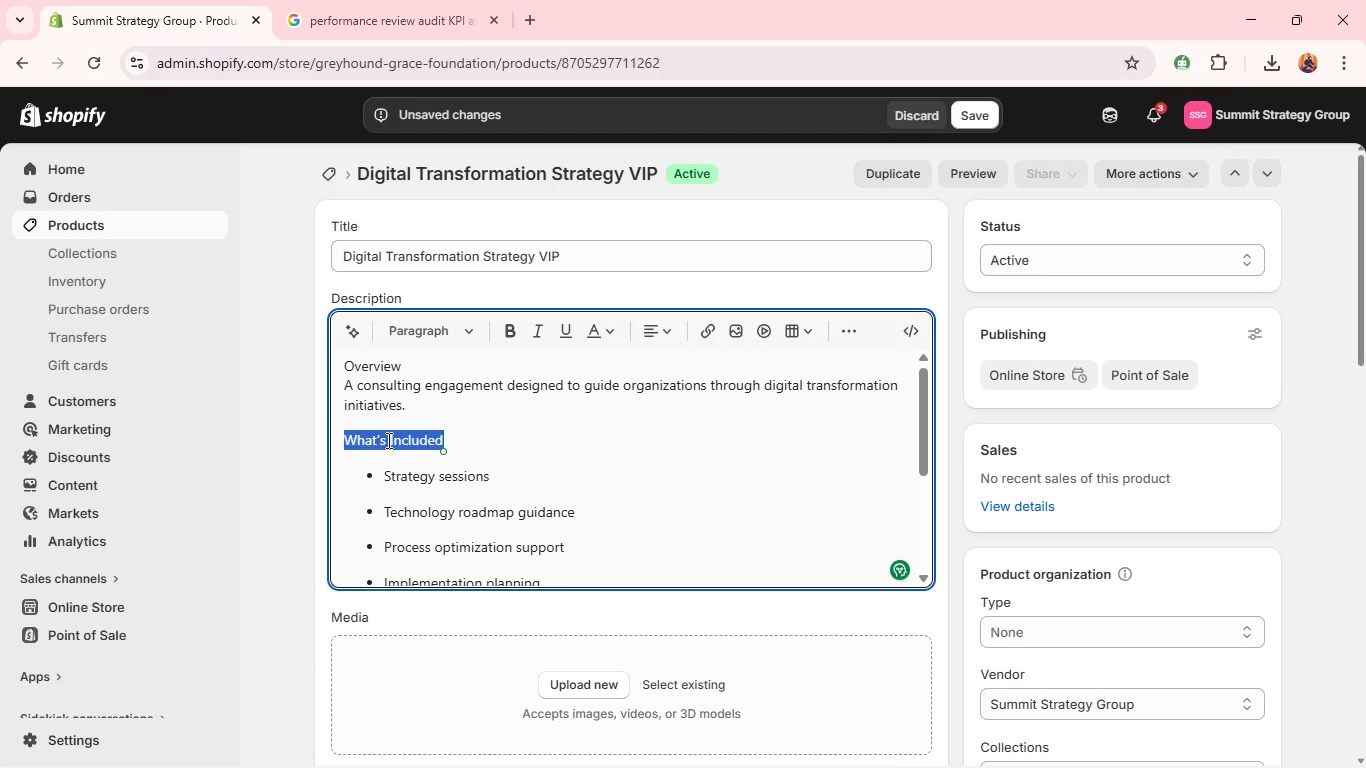 
key(Control+B)
 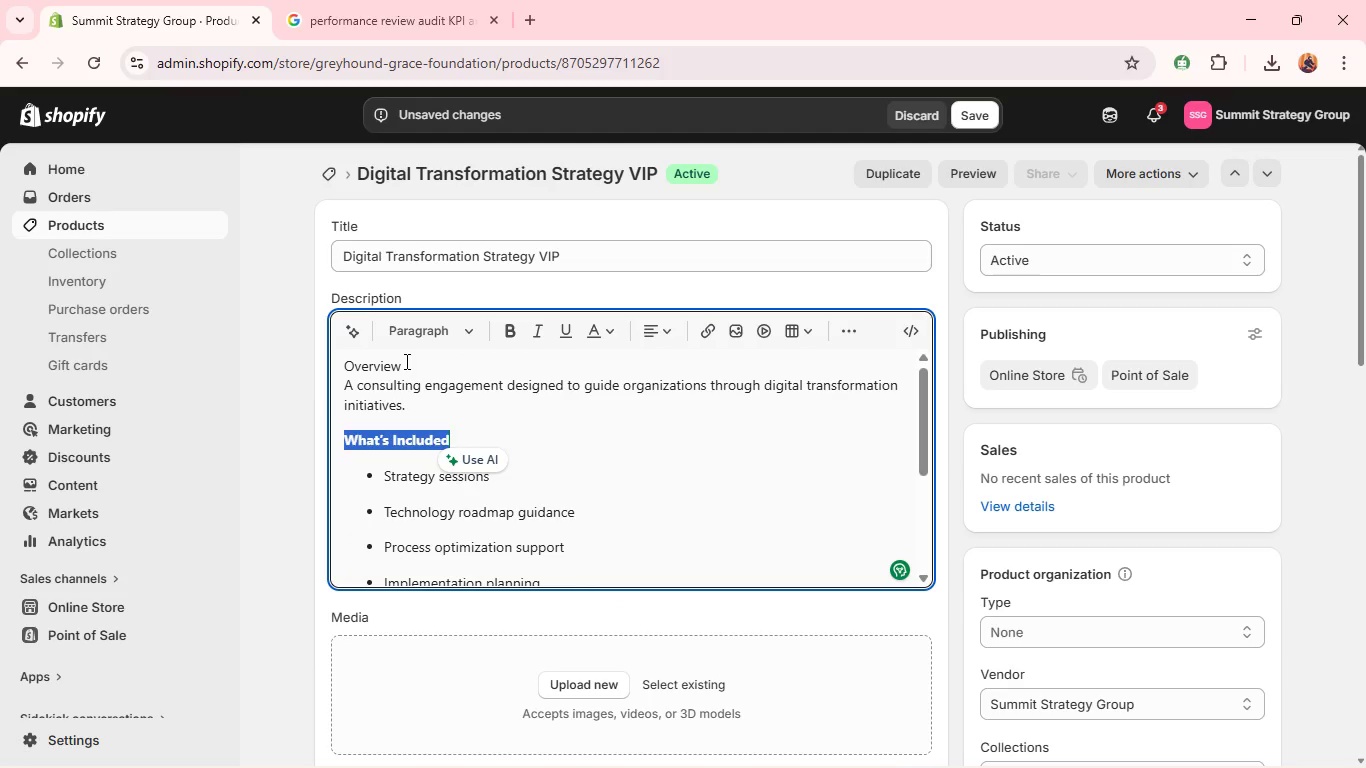 
left_click_drag(start_coordinate=[405, 365], to_coordinate=[335, 374])
 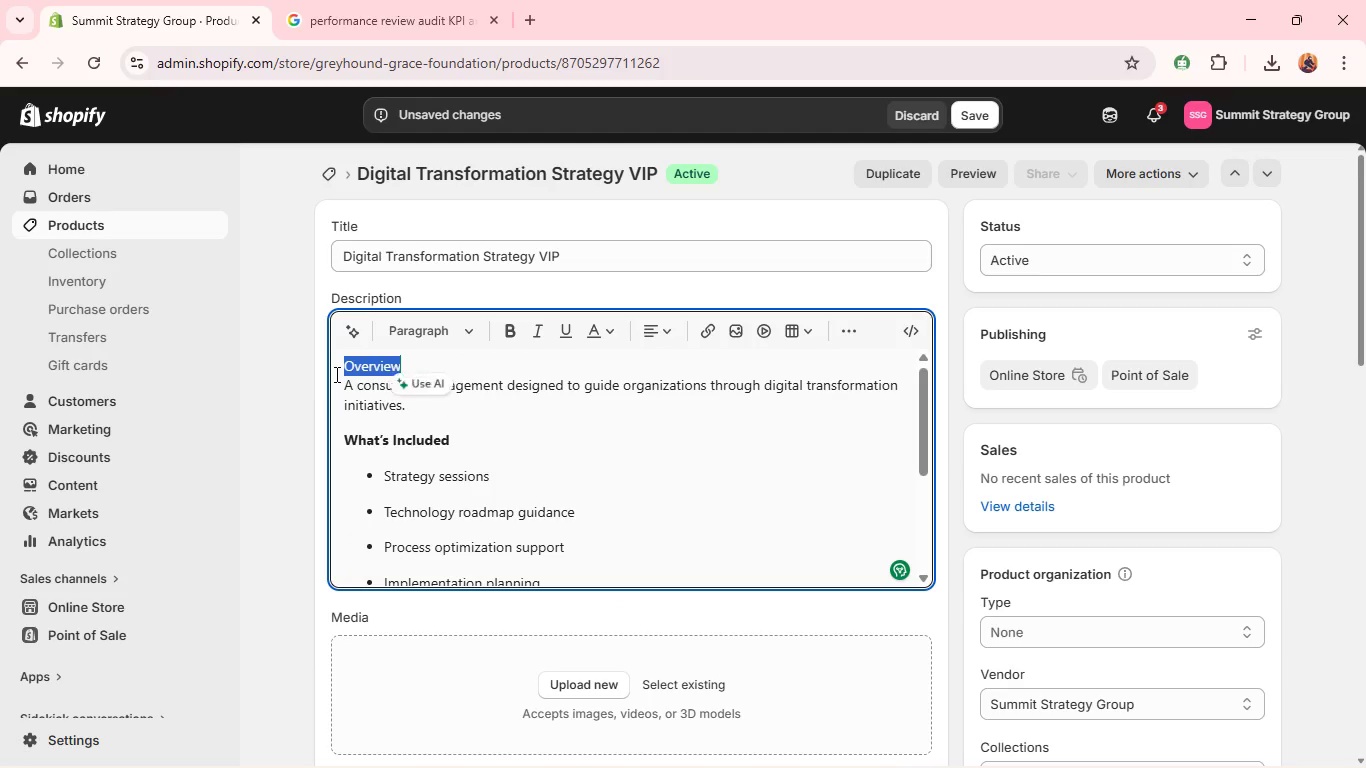 
key(Backspace)
 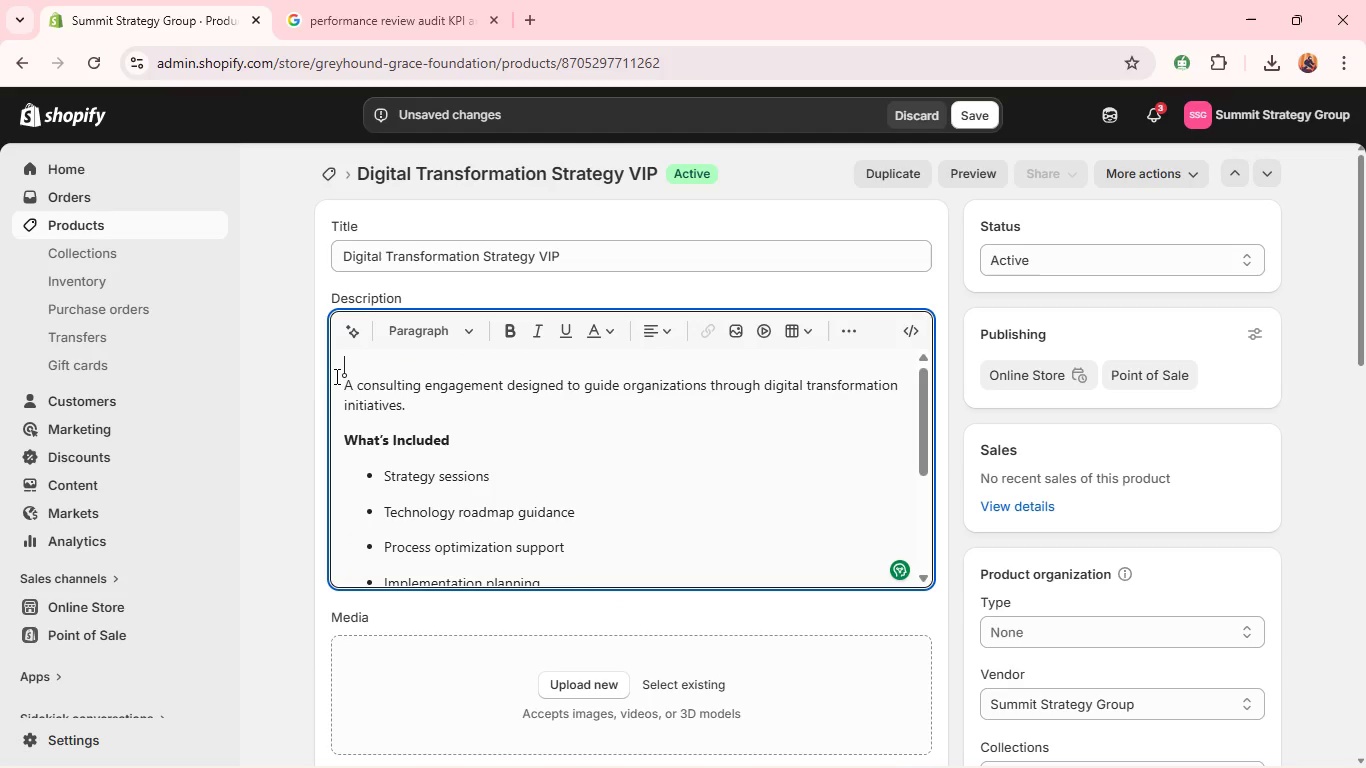 
key(ArrowDown)
 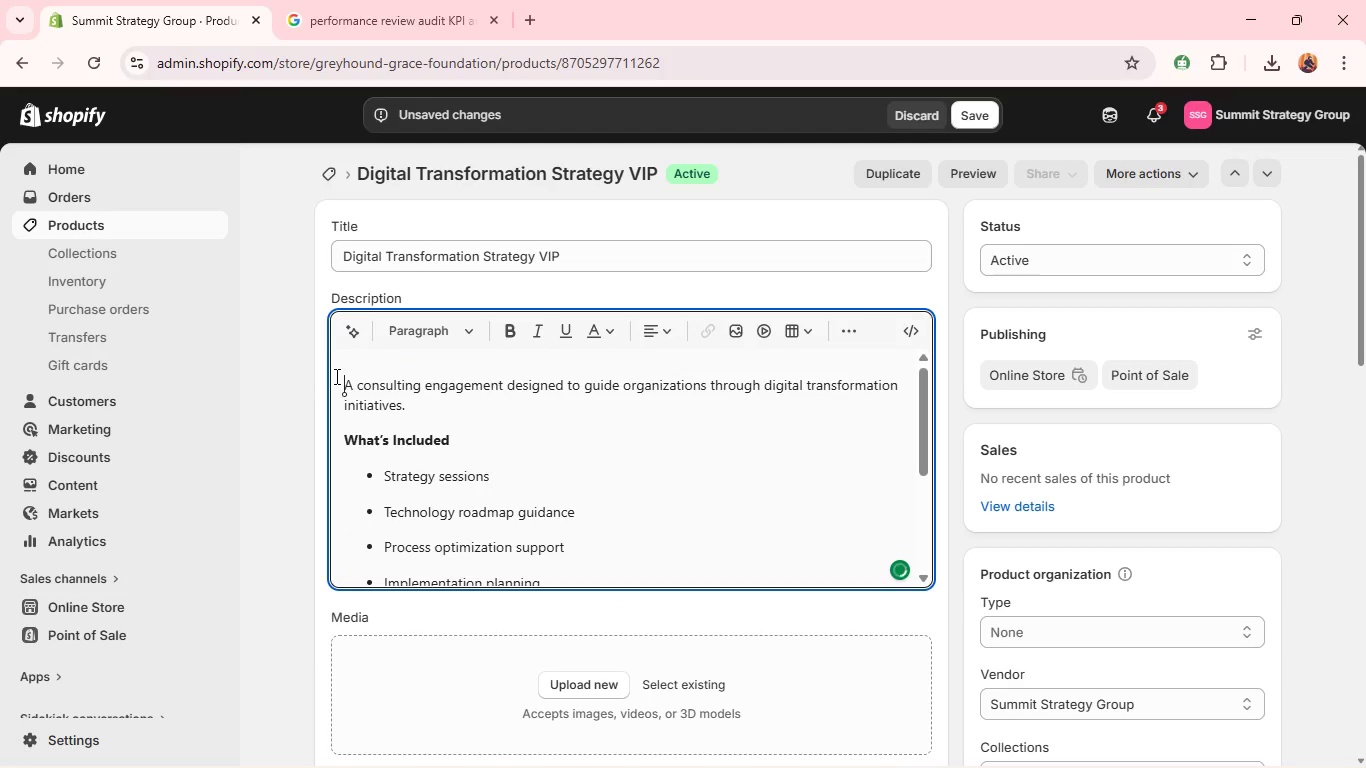 
key(Backspace)
 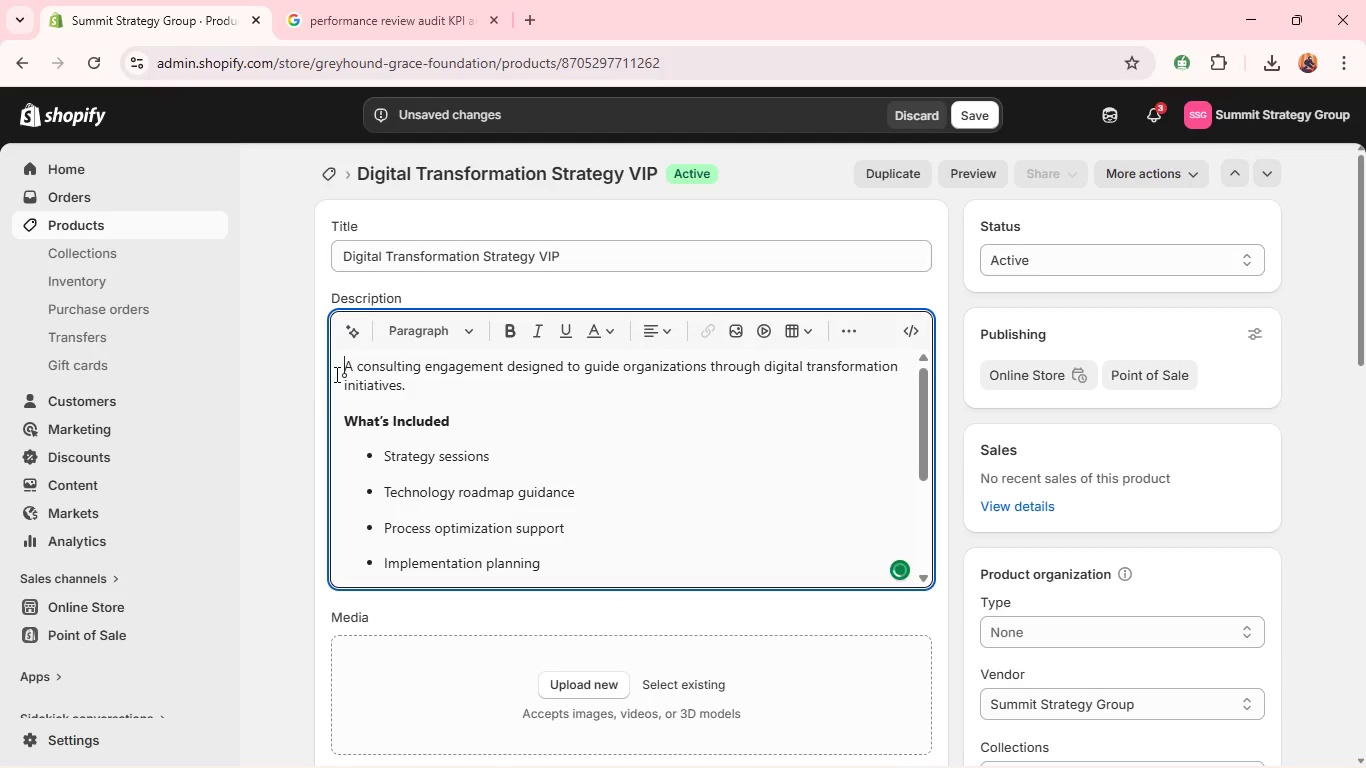 
key(Backspace)
 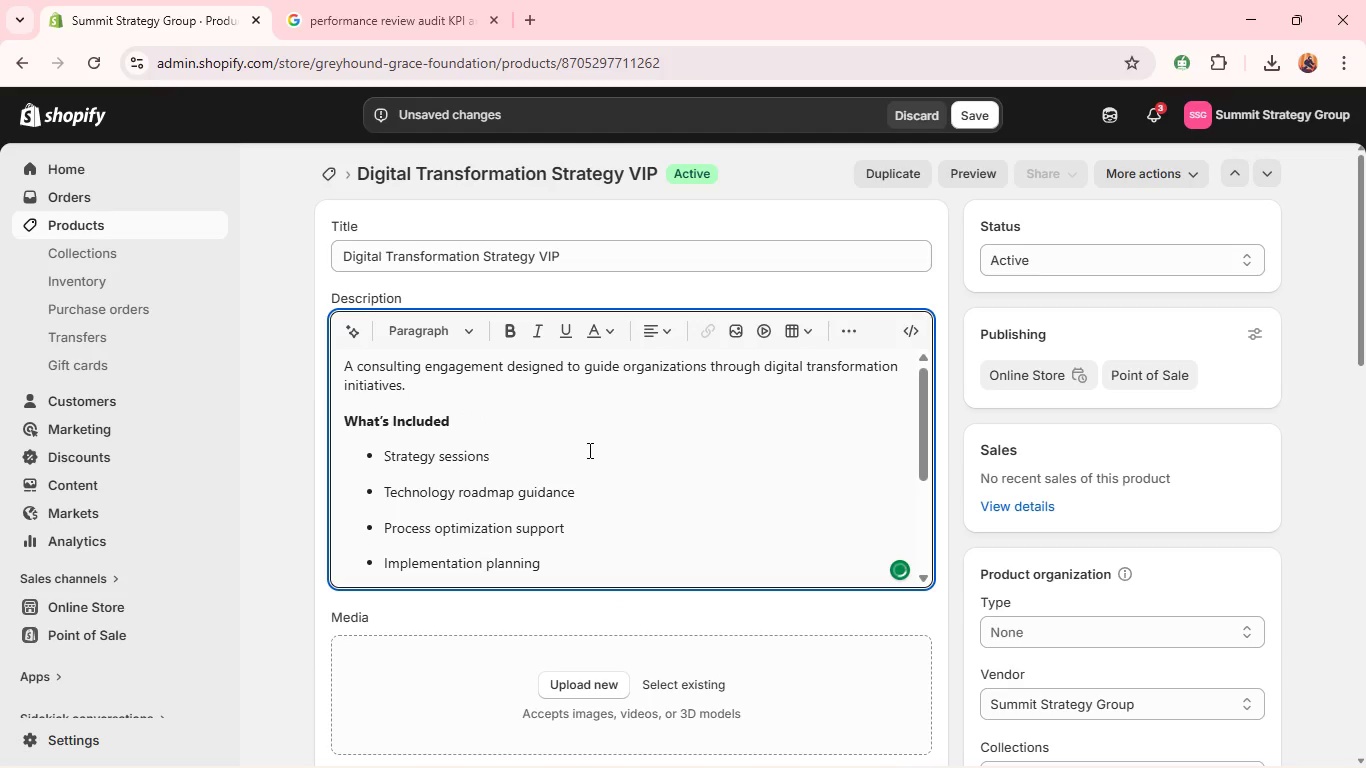 
scroll: coordinate [553, 434], scroll_direction: down, amount: 6.0
 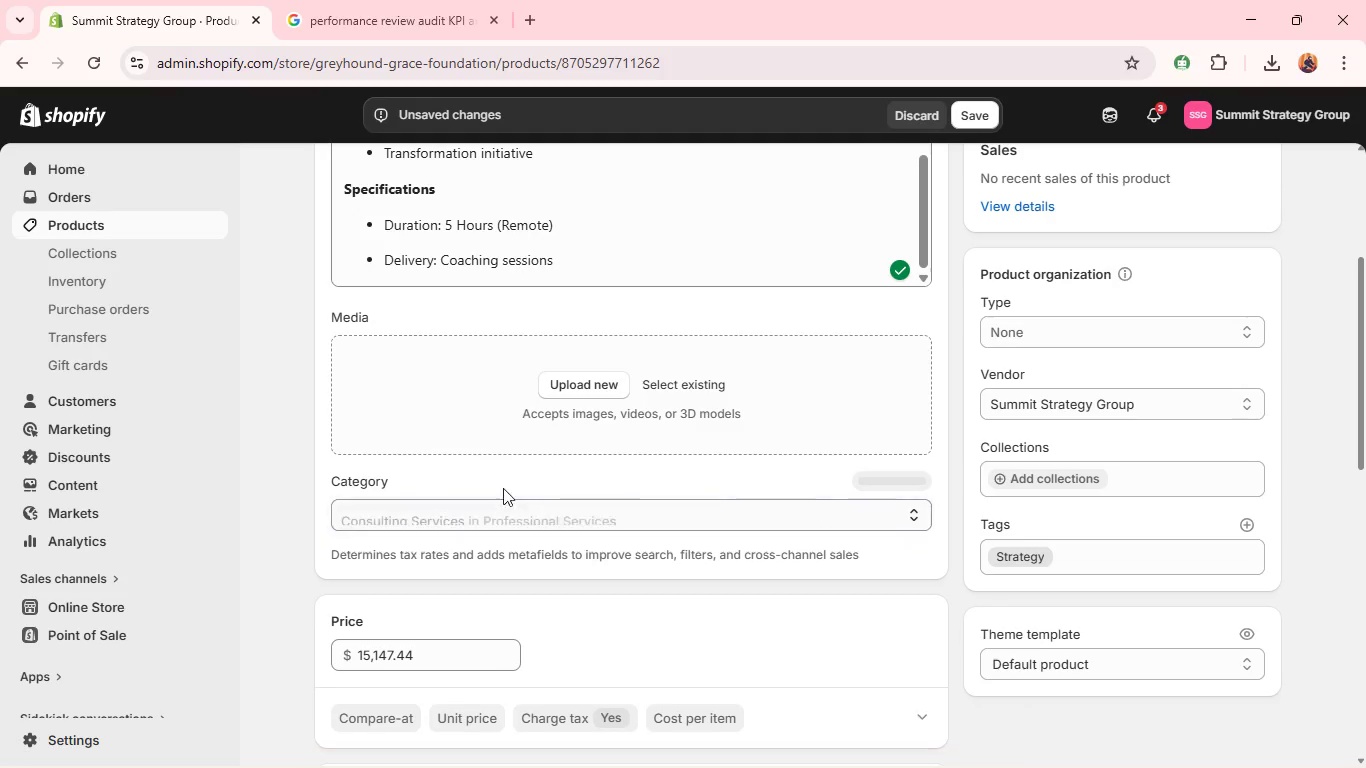 
key(Alt+Tab)
 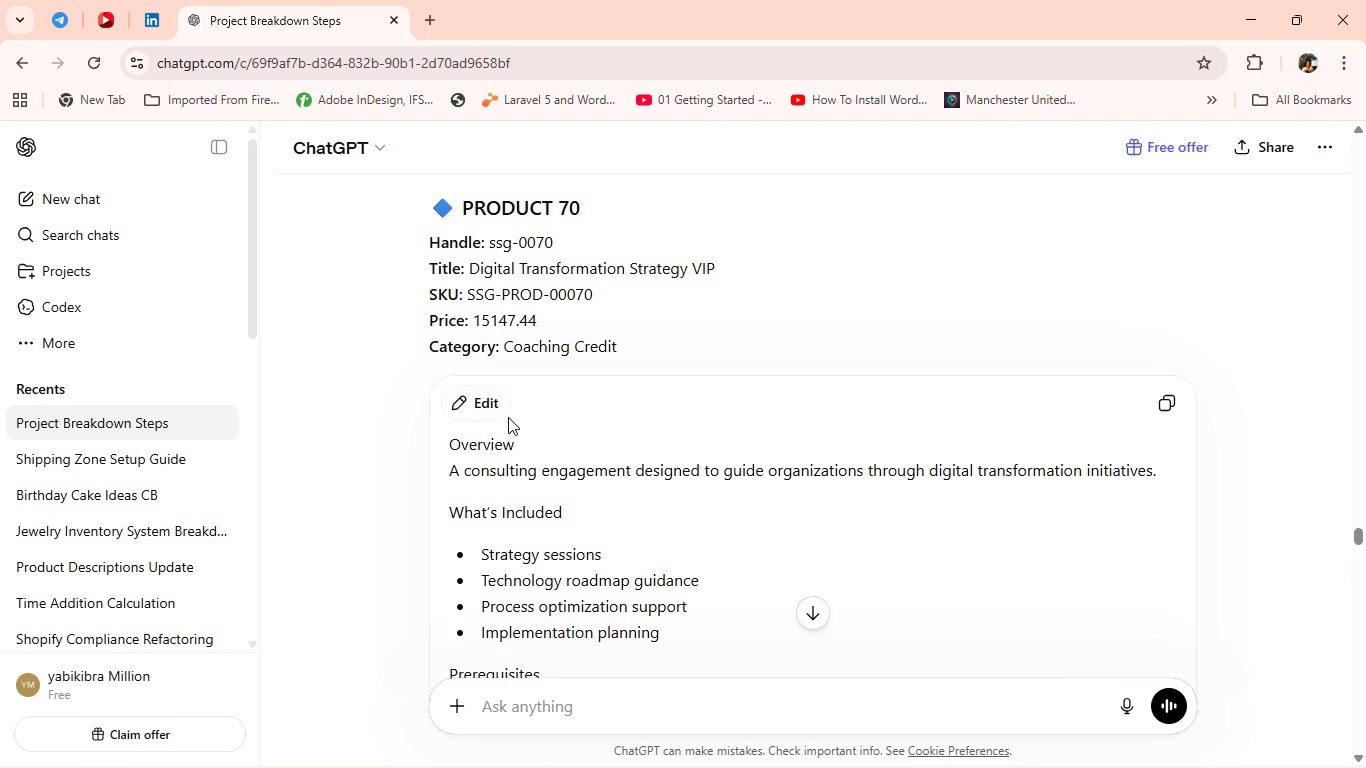 
scroll: coordinate [739, 441], scroll_direction: down, amount: 5.0
 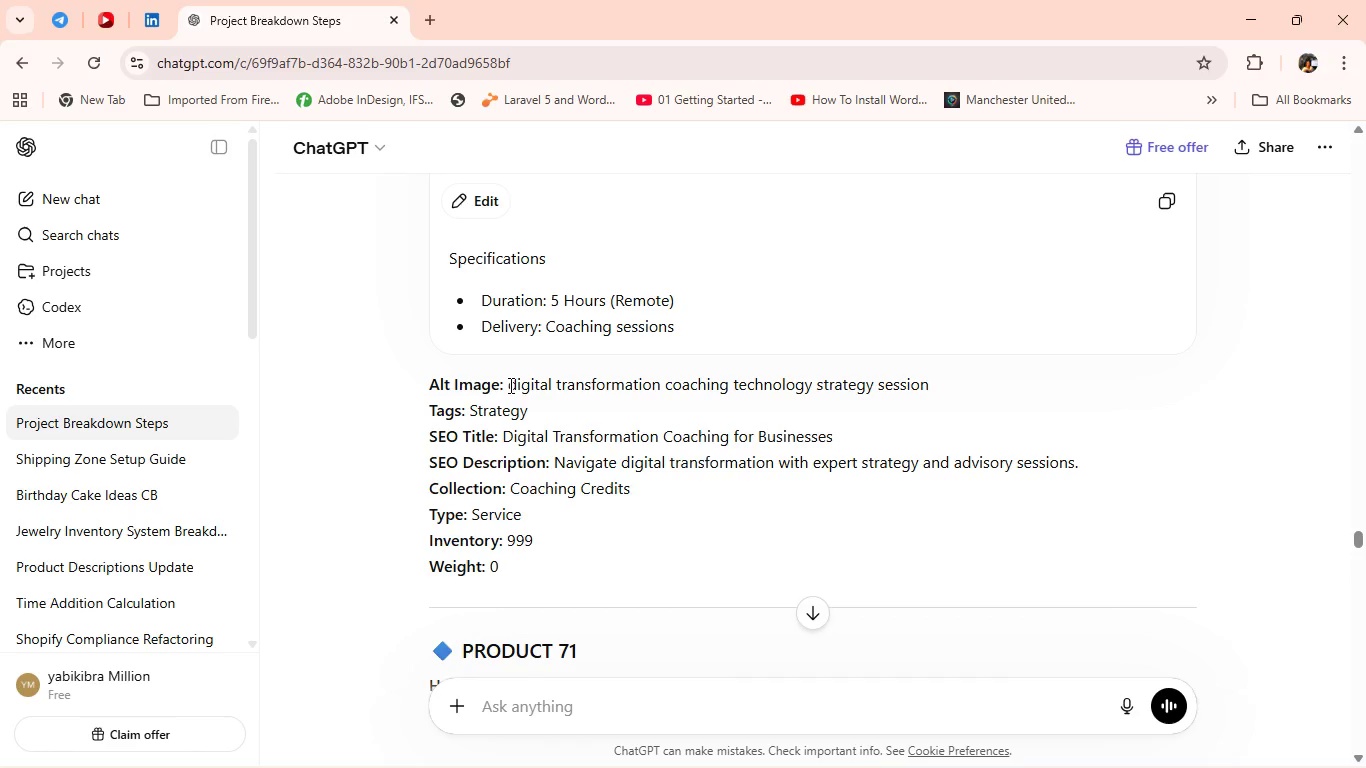 
left_click_drag(start_coordinate=[507, 385], to_coordinate=[975, 382])
 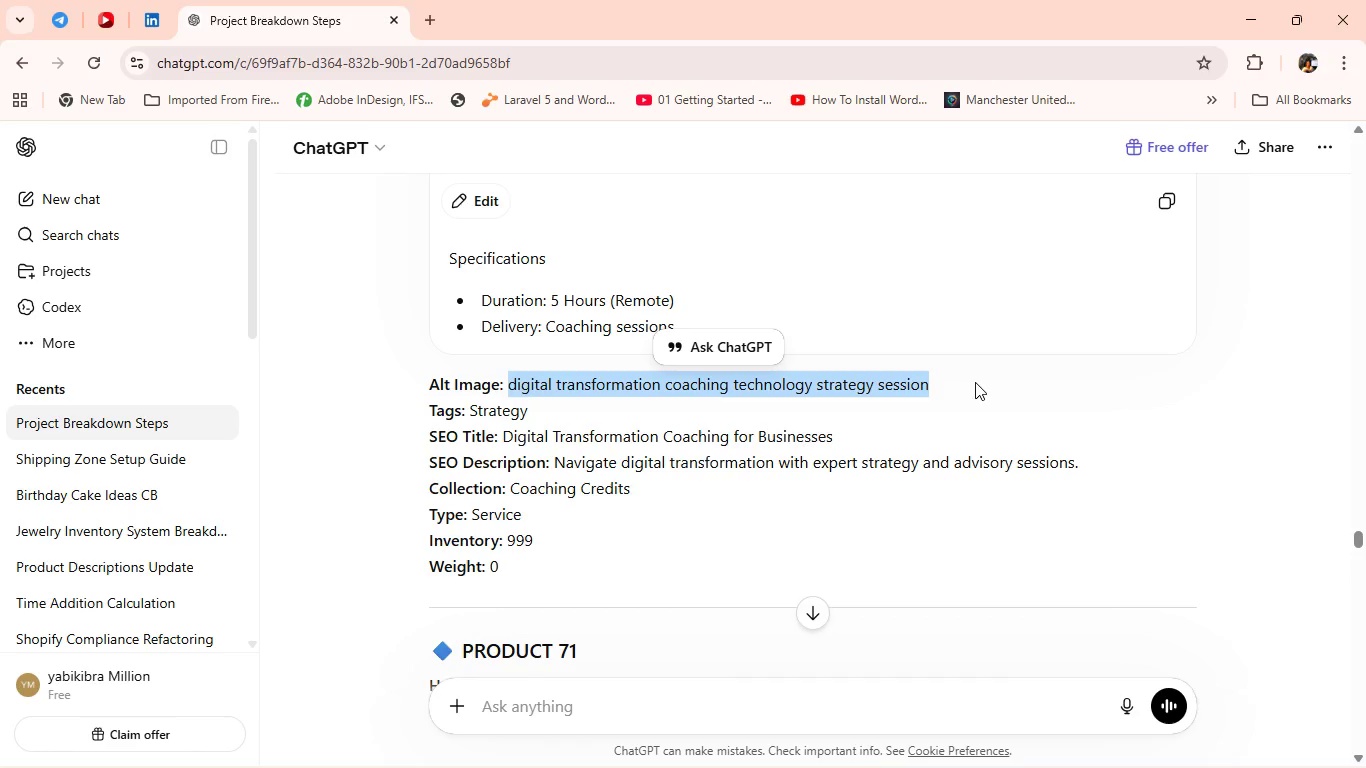 
key(Control+C)
 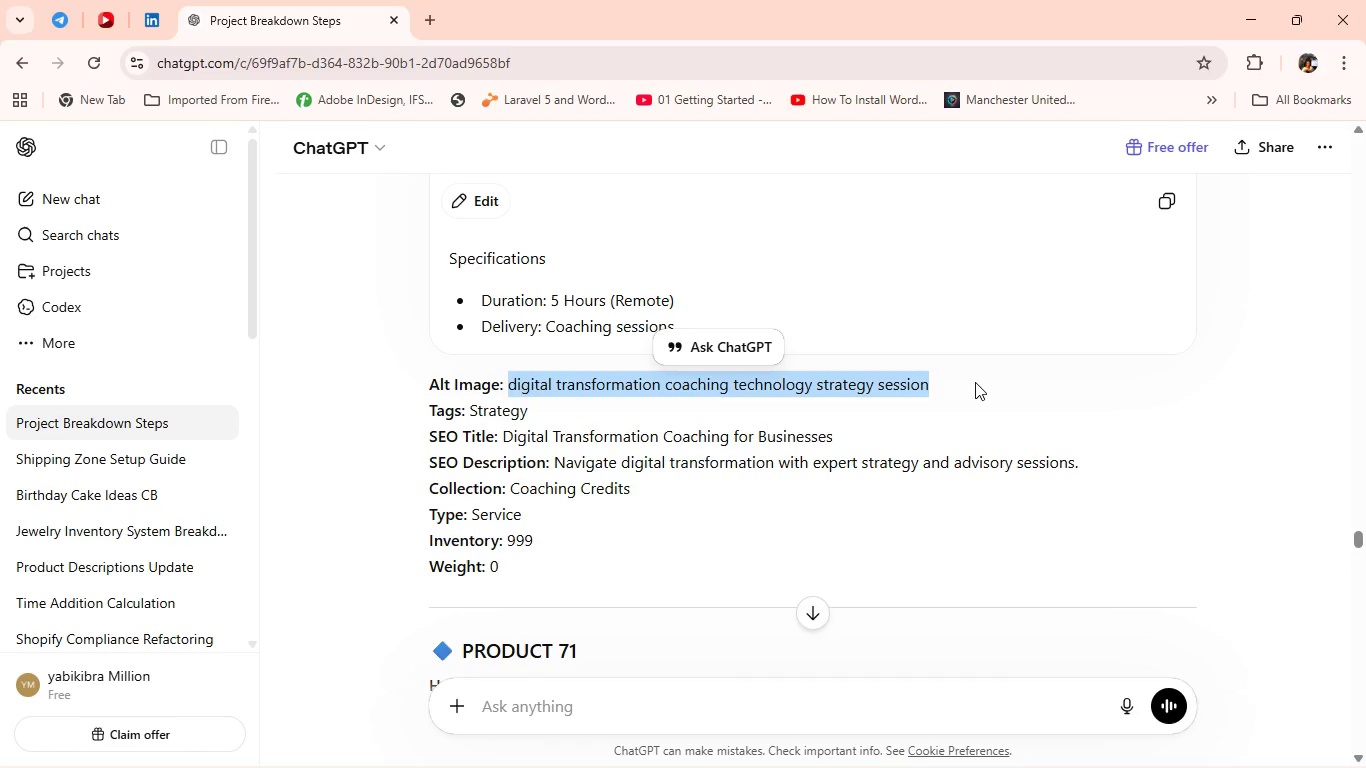 
key(Control+C)
 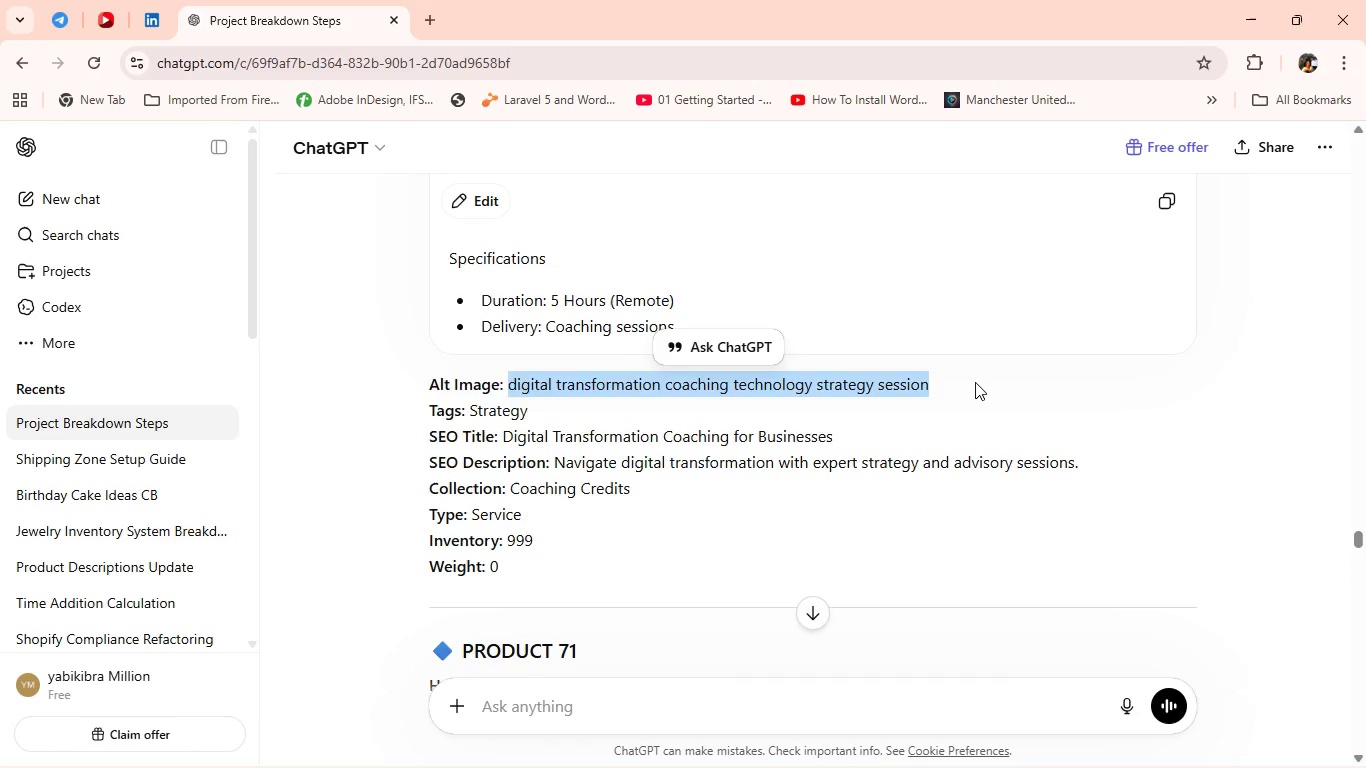 
key(Alt+Tab)
 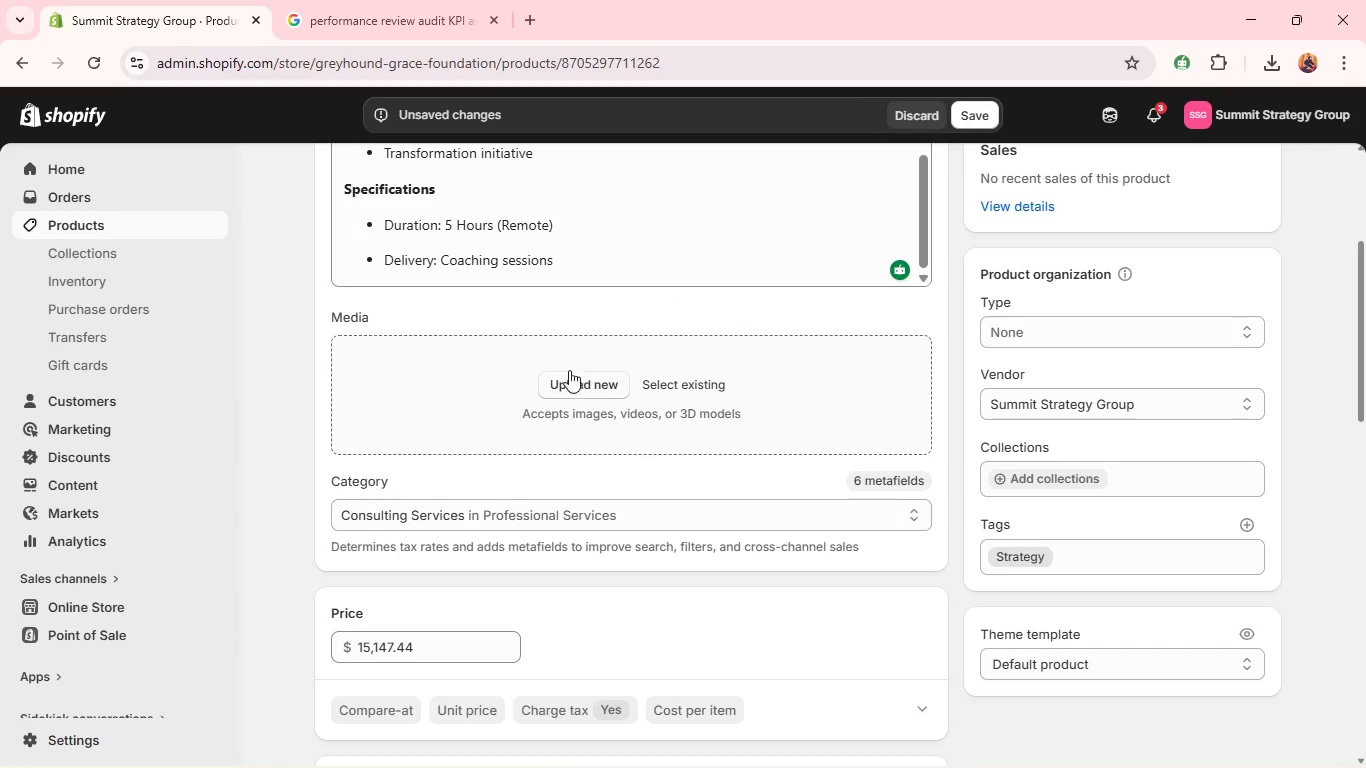 
left_click([334, 9])
 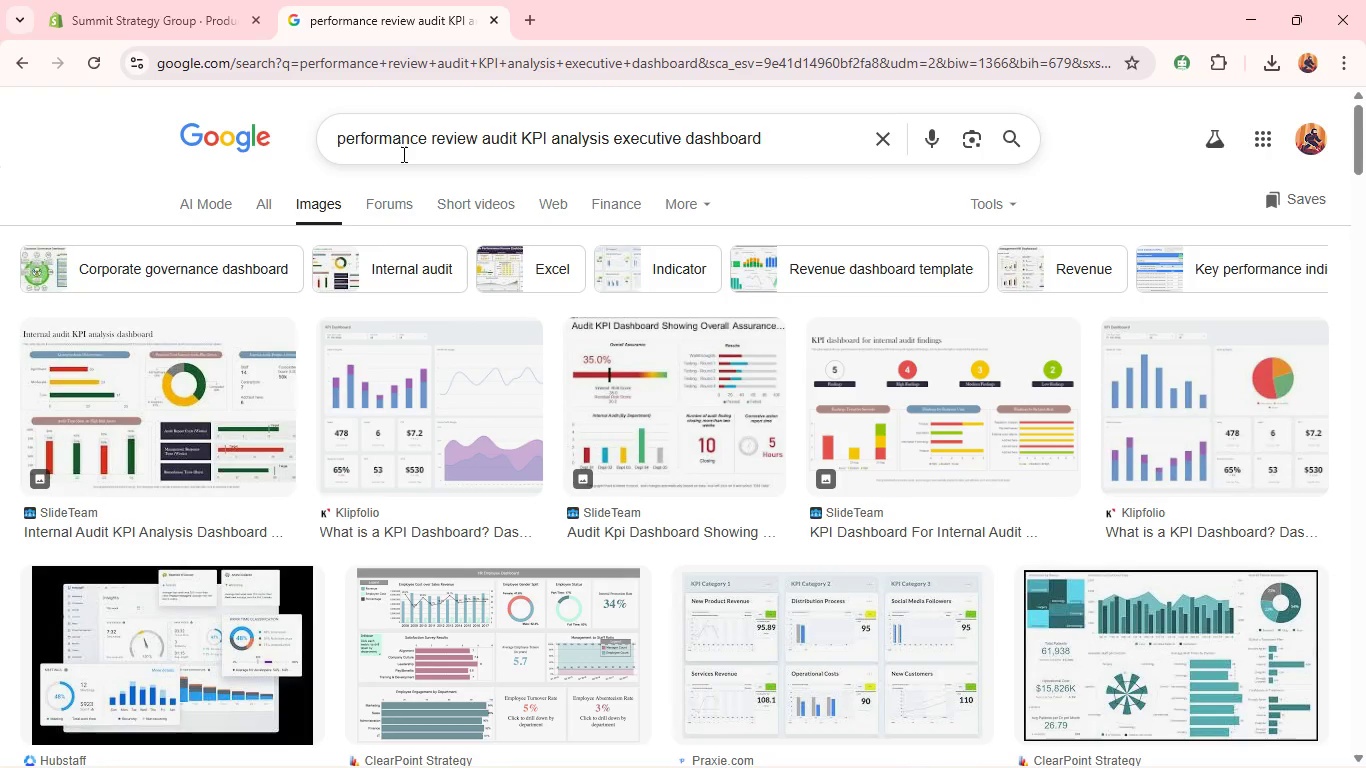 
left_click([402, 154])
 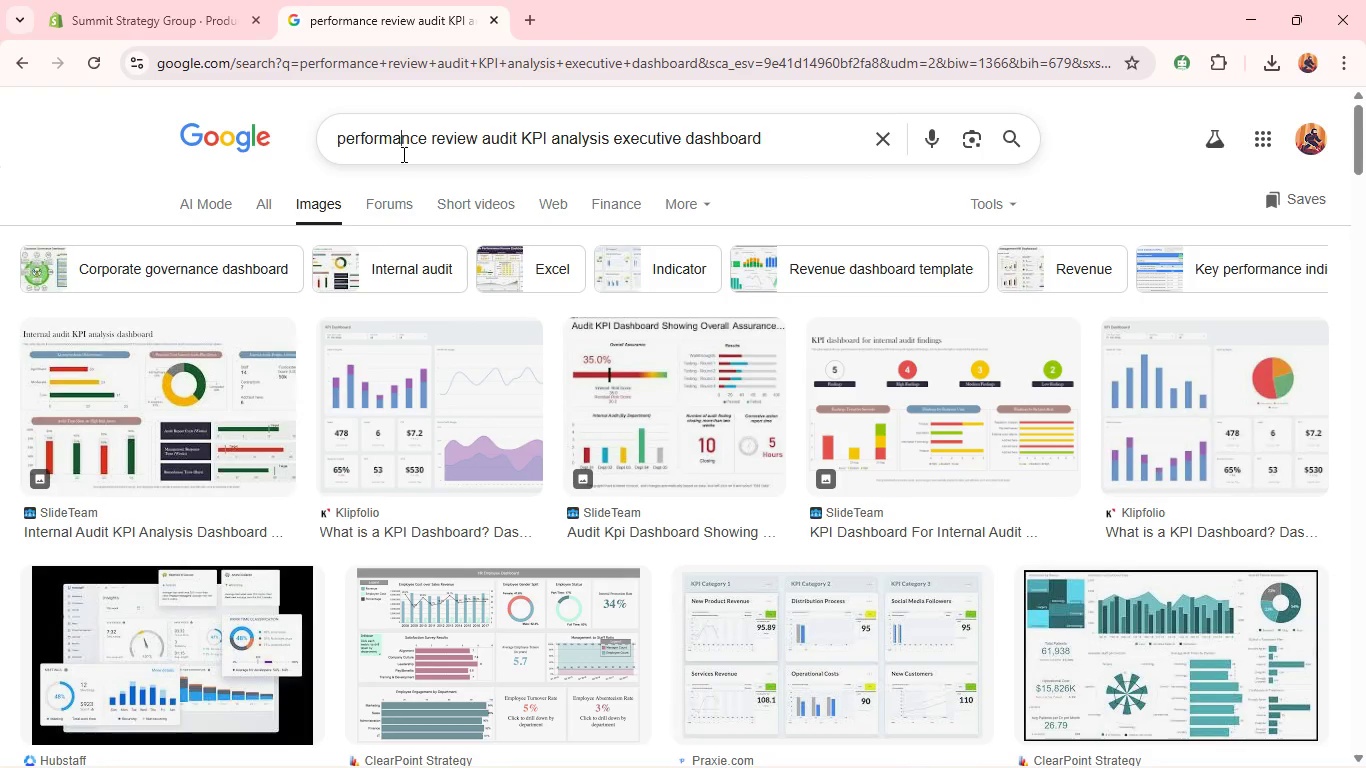 
key(Control+A)
 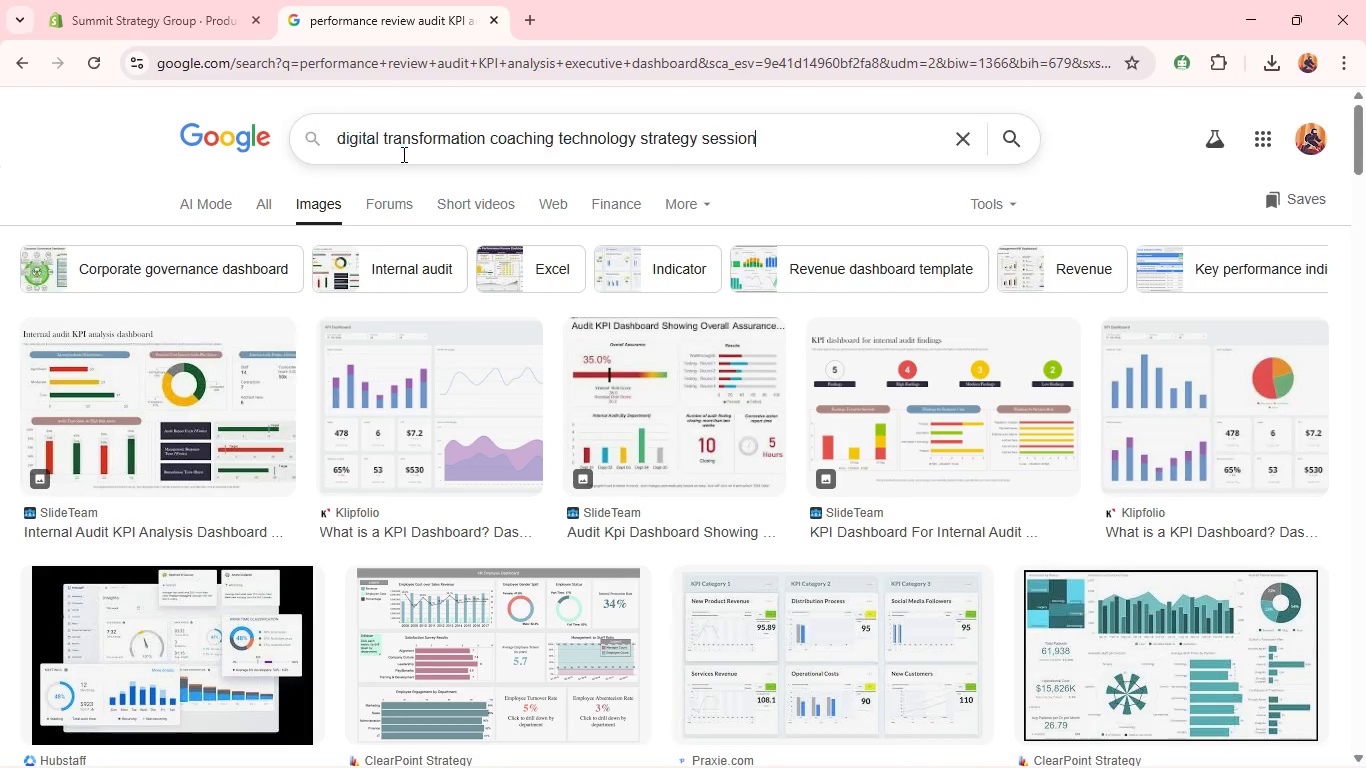 
key(Control+V)
 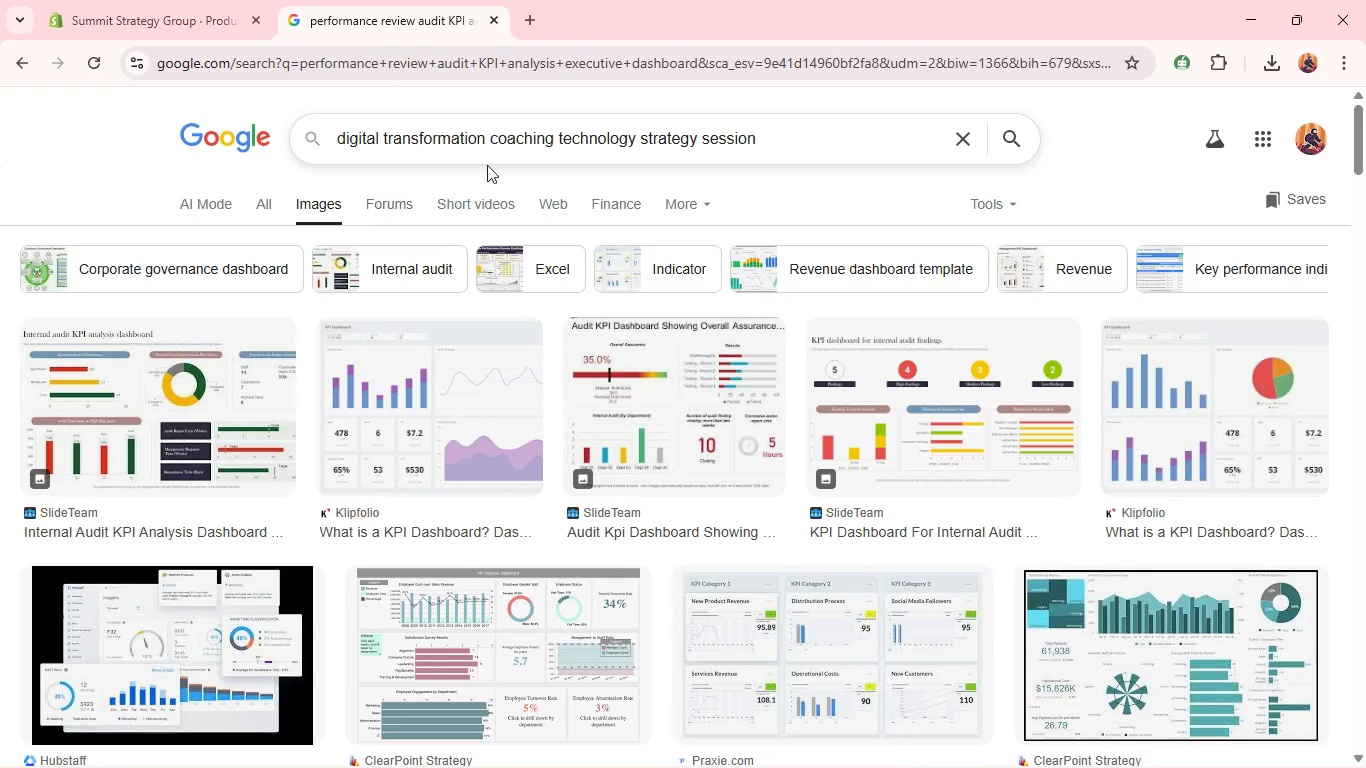 
key(Enter)
 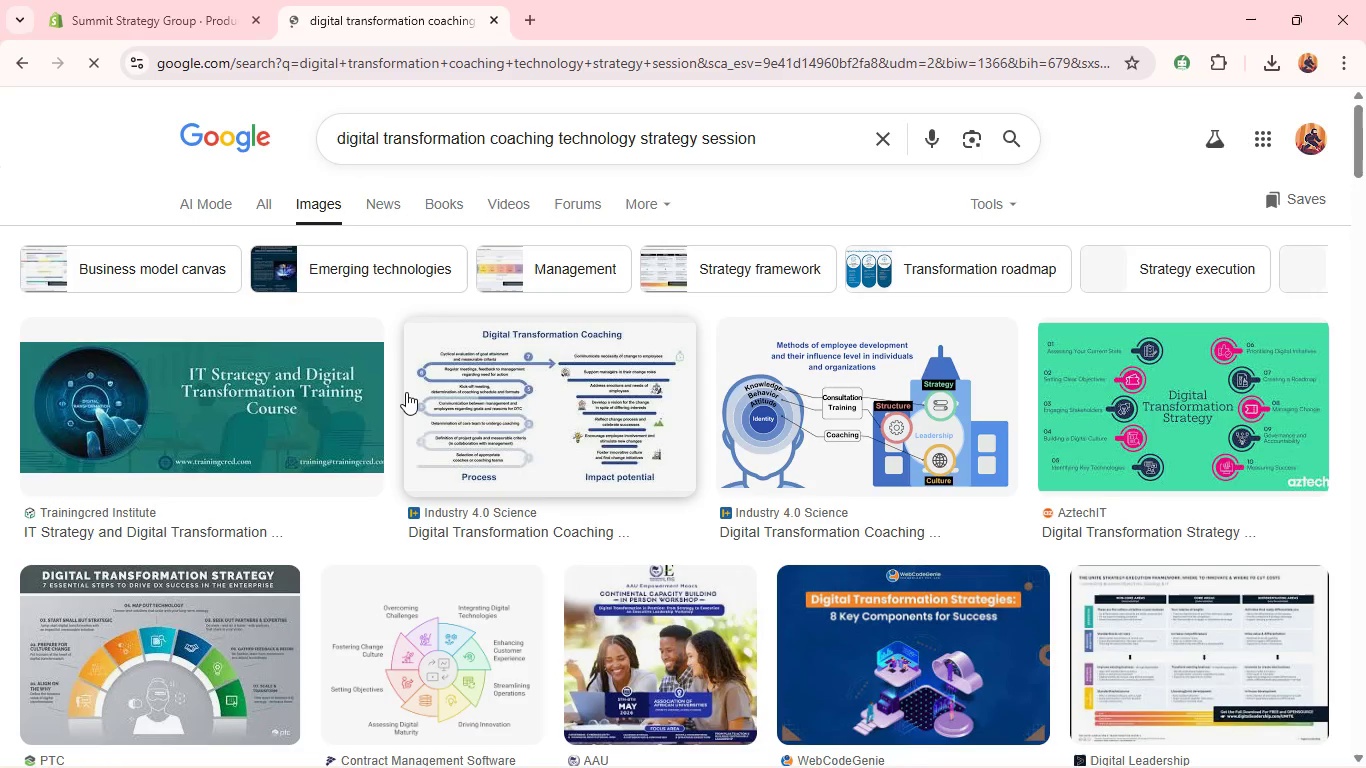 
mouse_move([304, 377])
 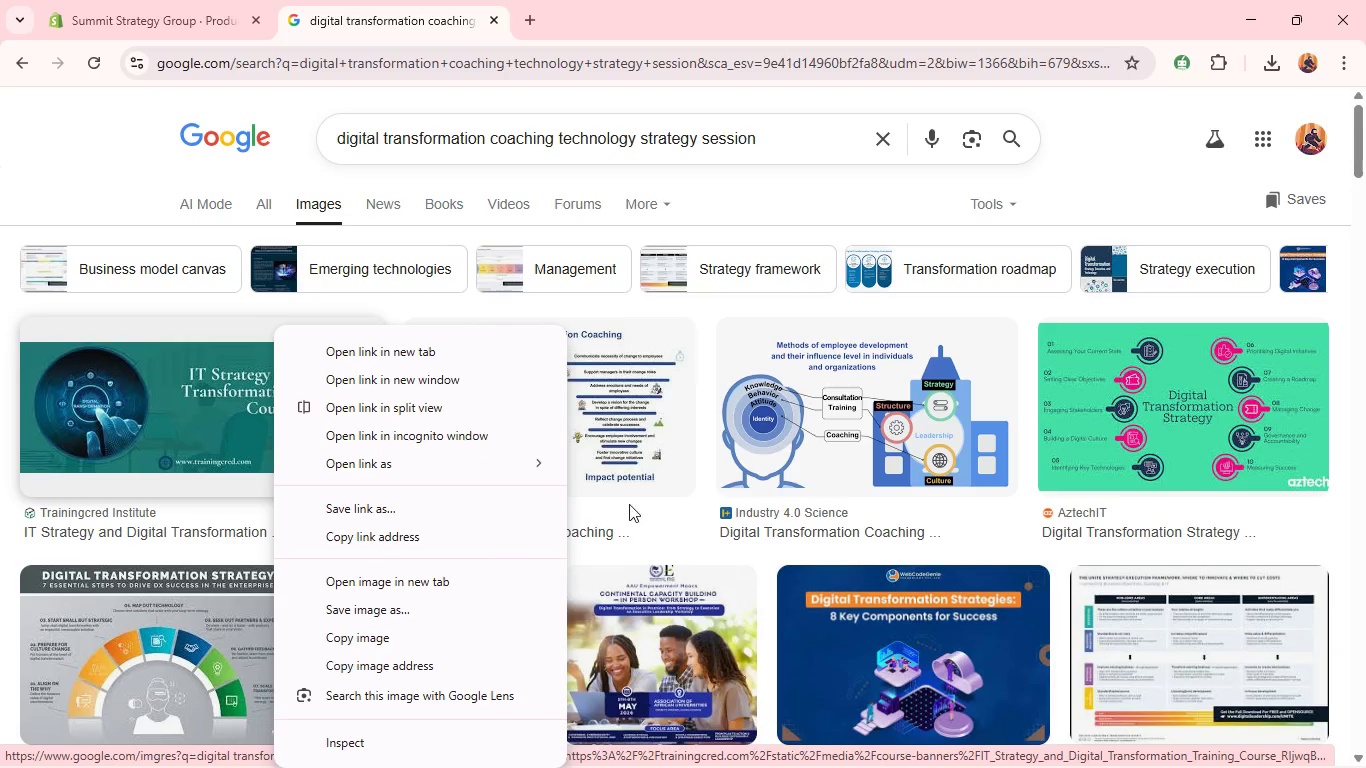 
right_click([592, 344])
 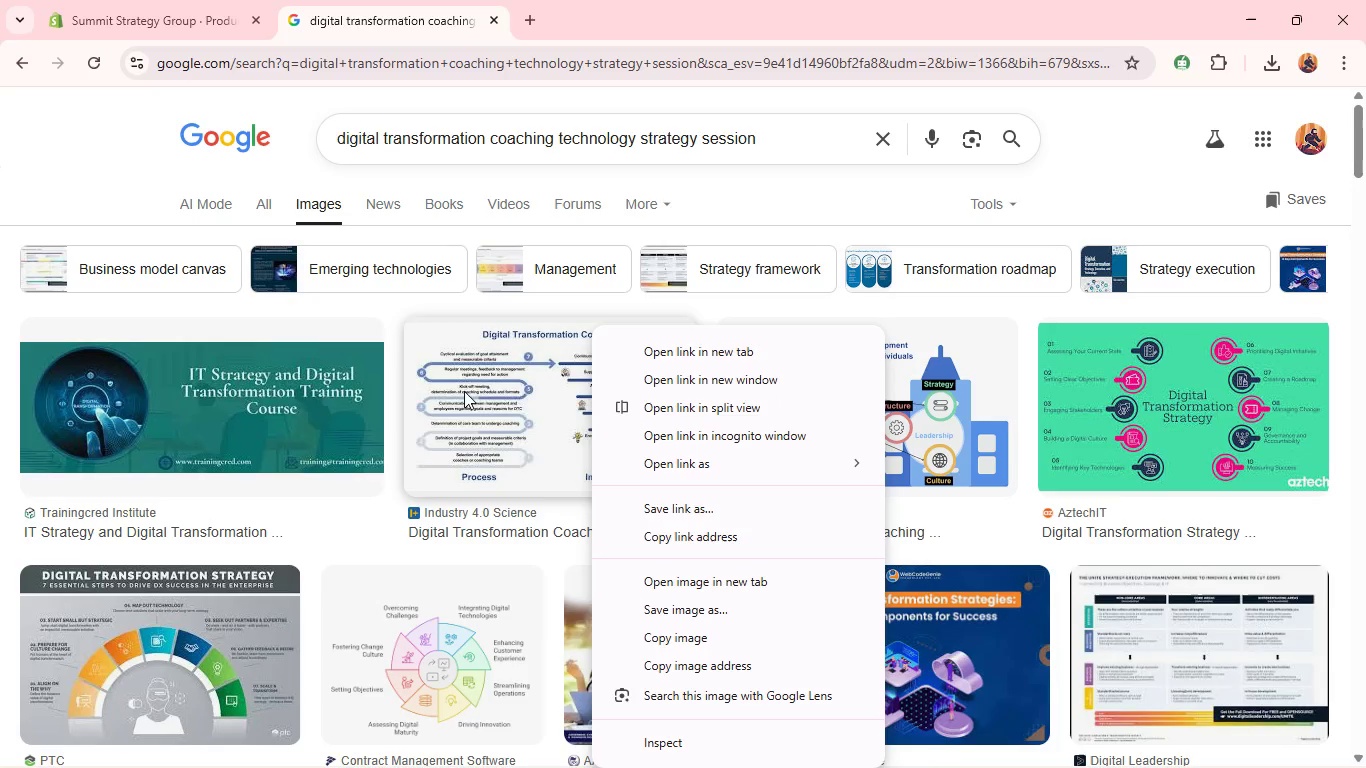 
wait(15.34)
 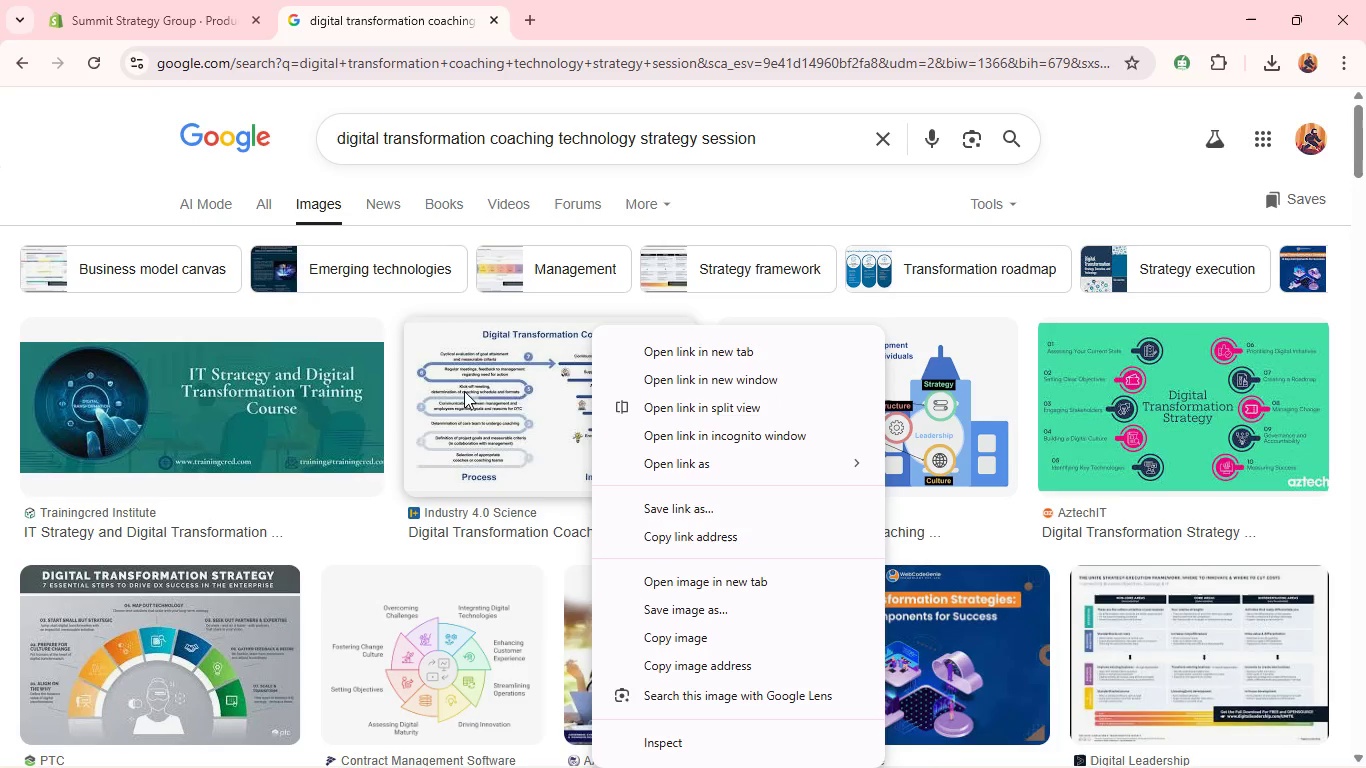 
right_click([255, 380])
 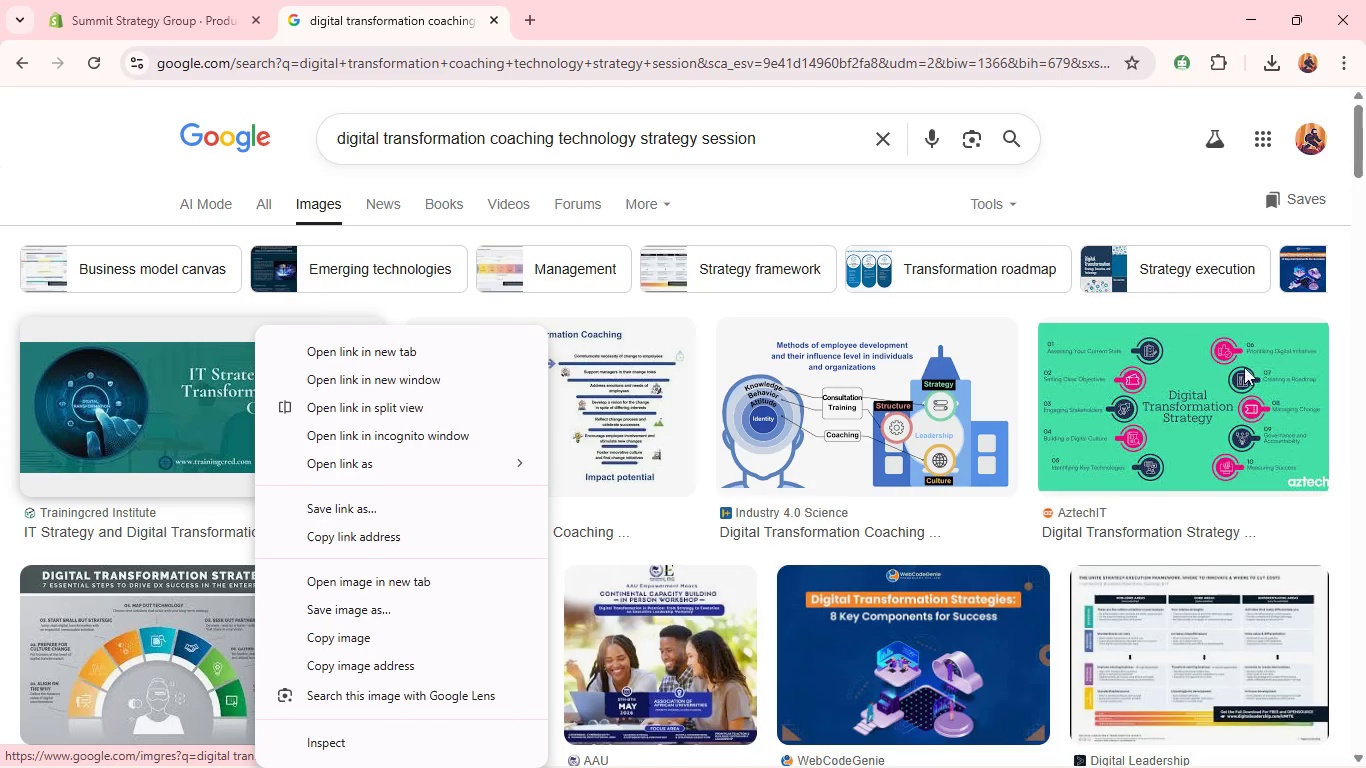 
right_click([1216, 370])
 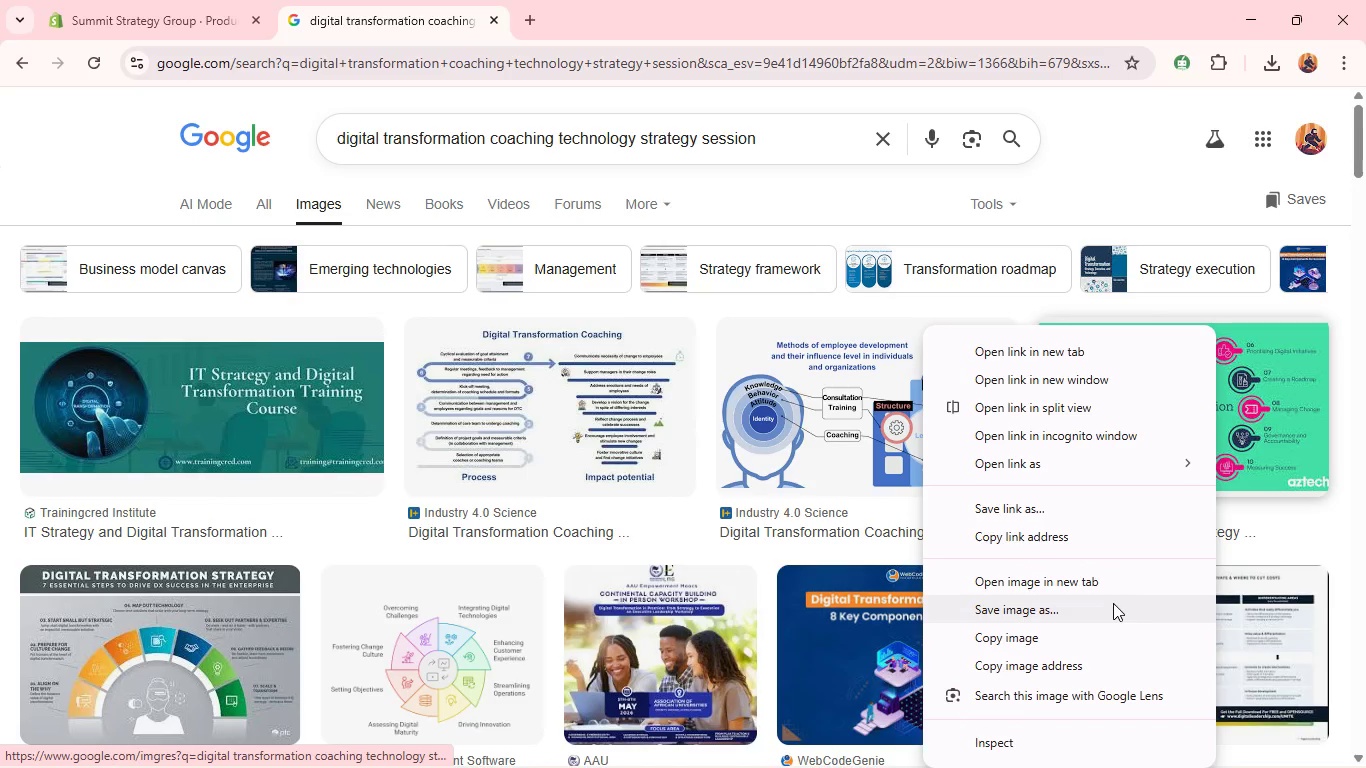 
left_click([1113, 603])
 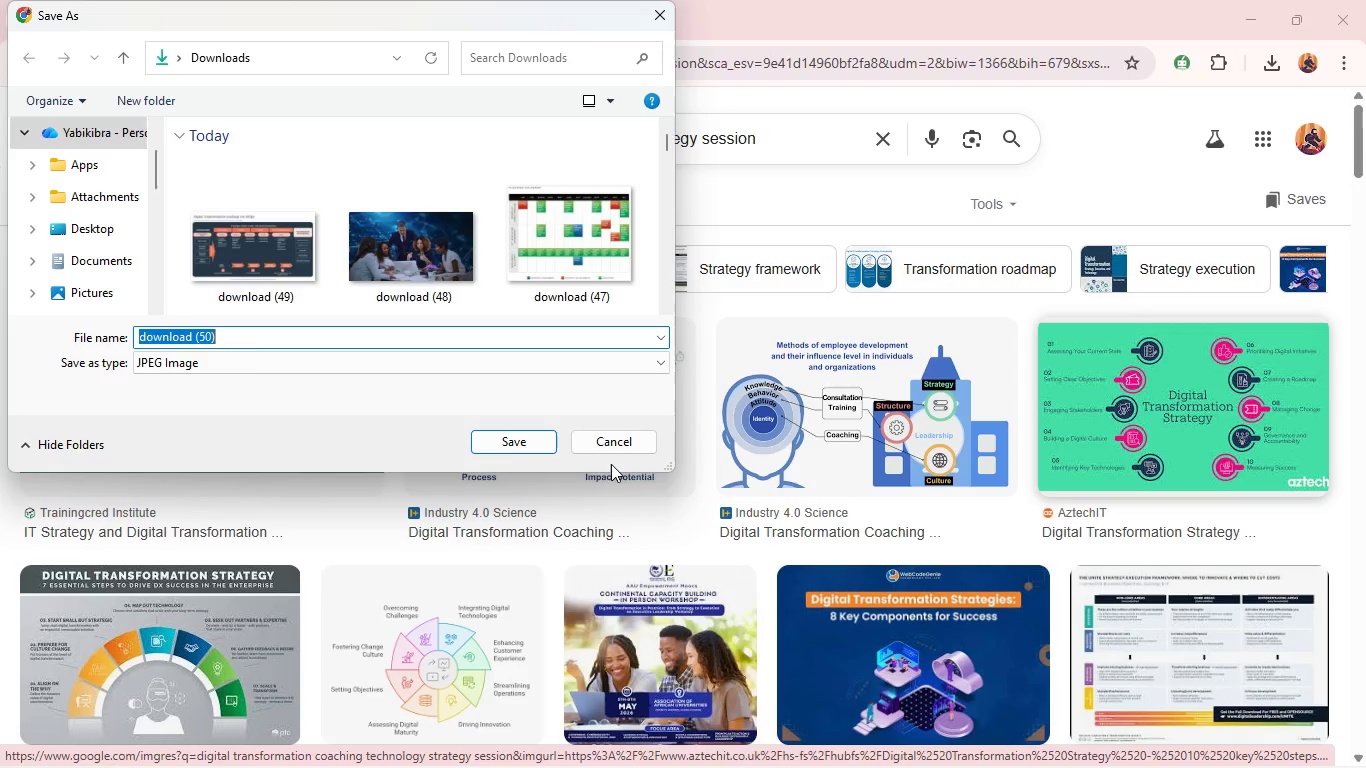 
left_click([508, 445])
 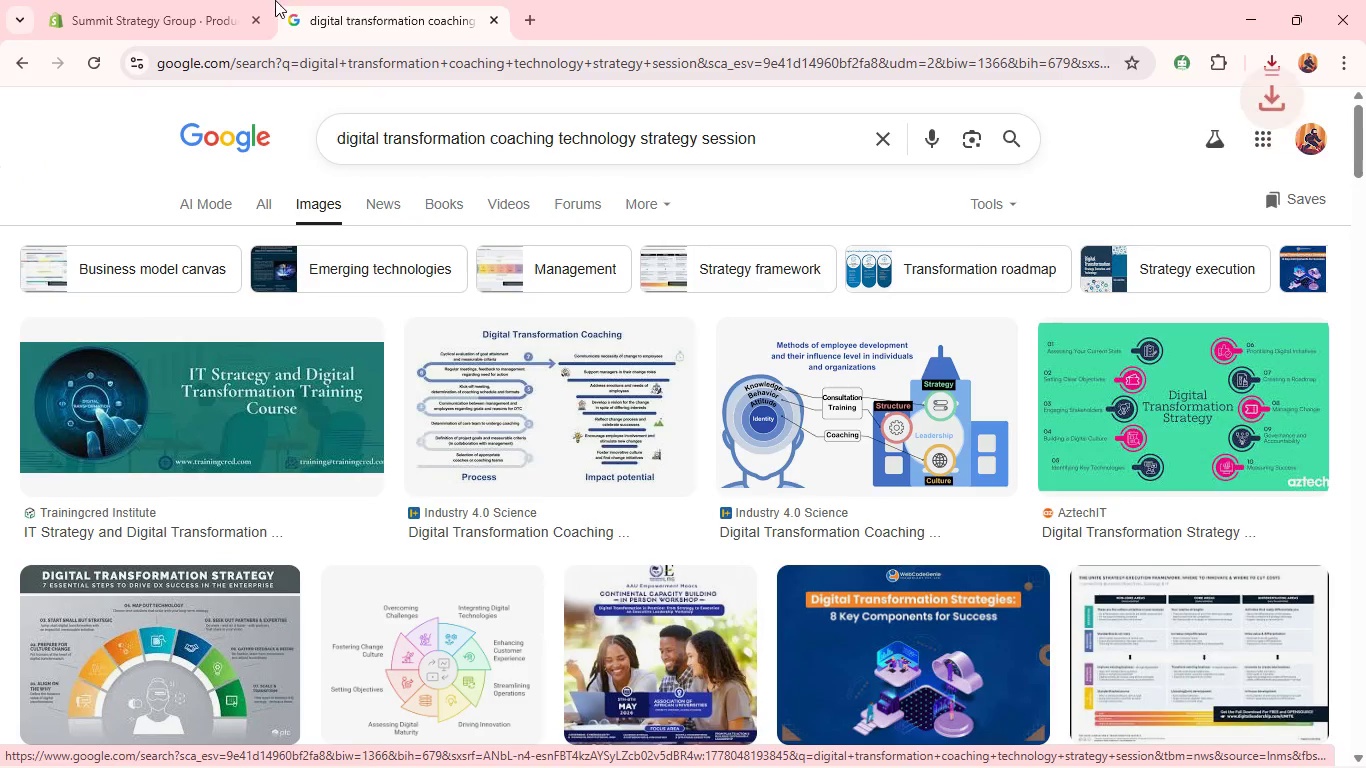 
left_click([233, 0])
 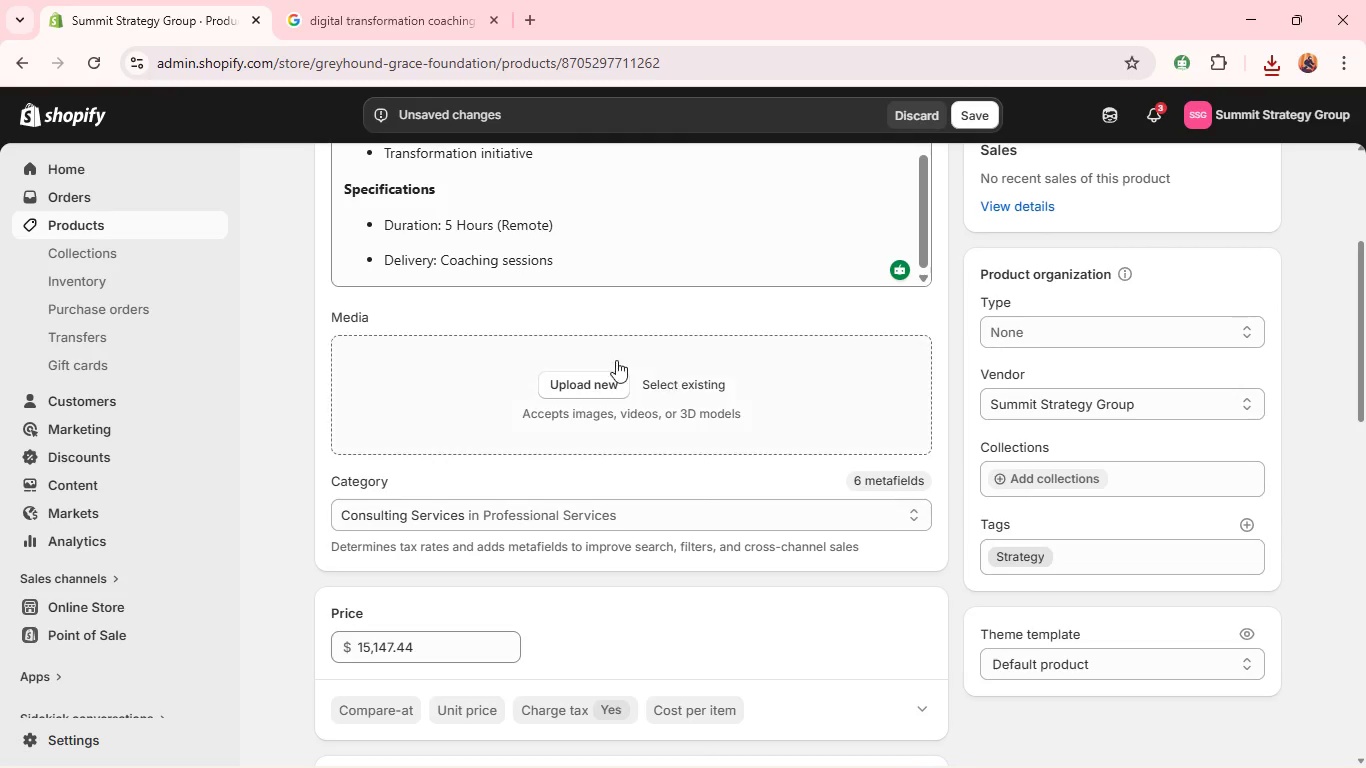 
left_click([558, 378])
 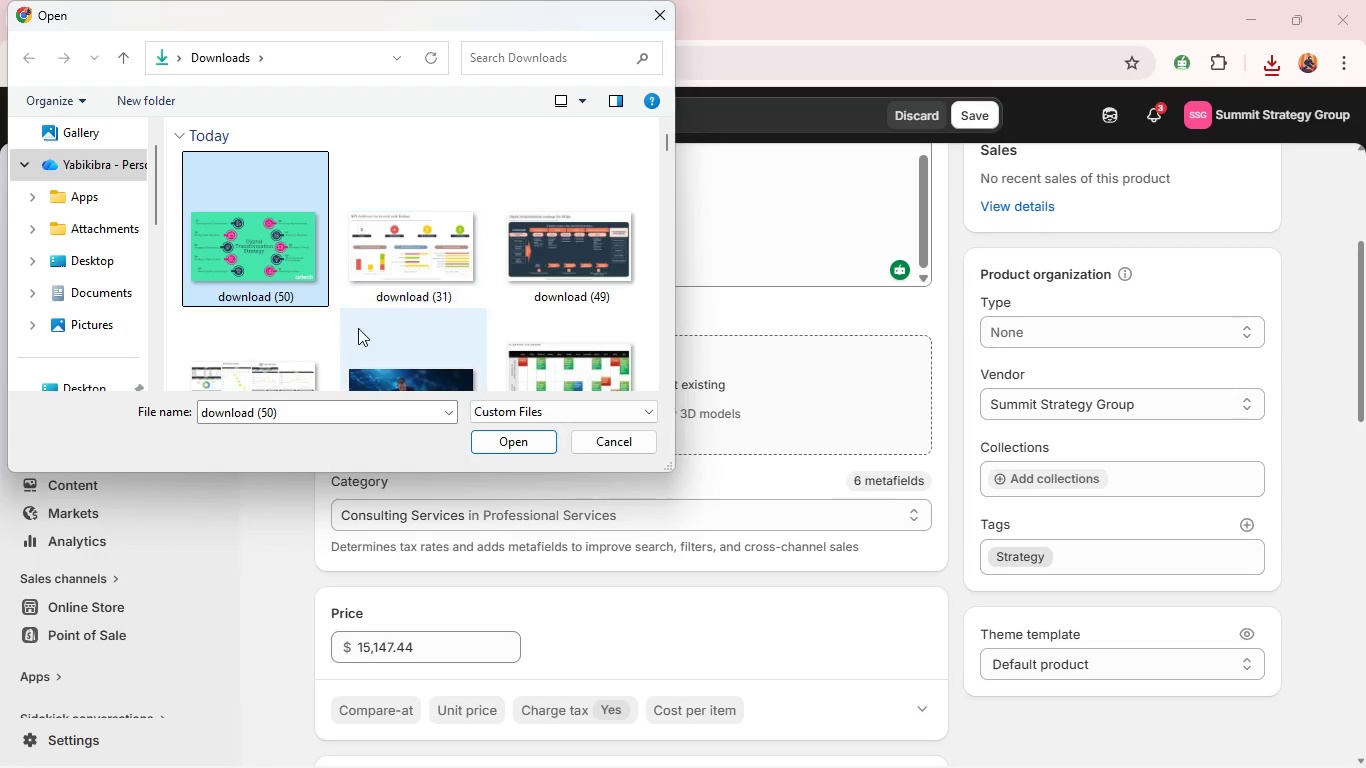 
left_click([522, 446])
 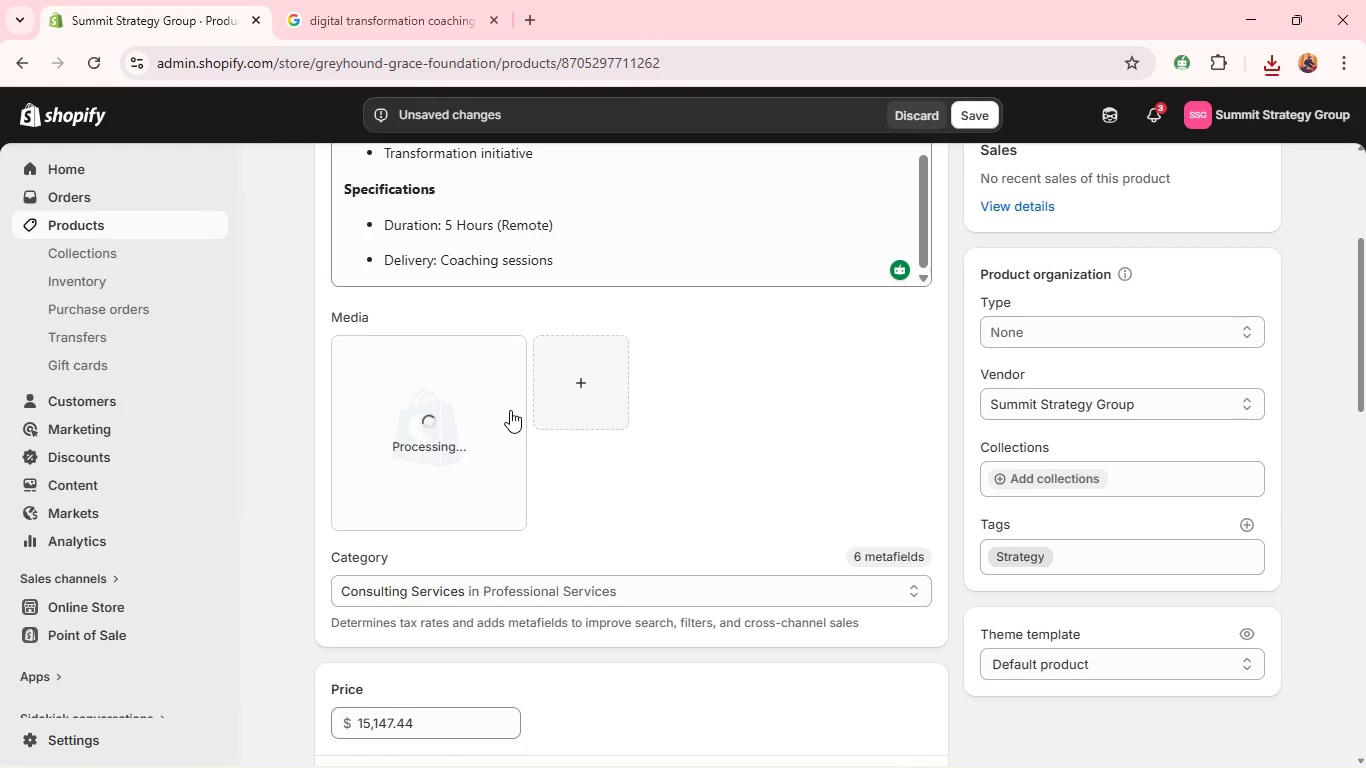 
wait(6.2)
 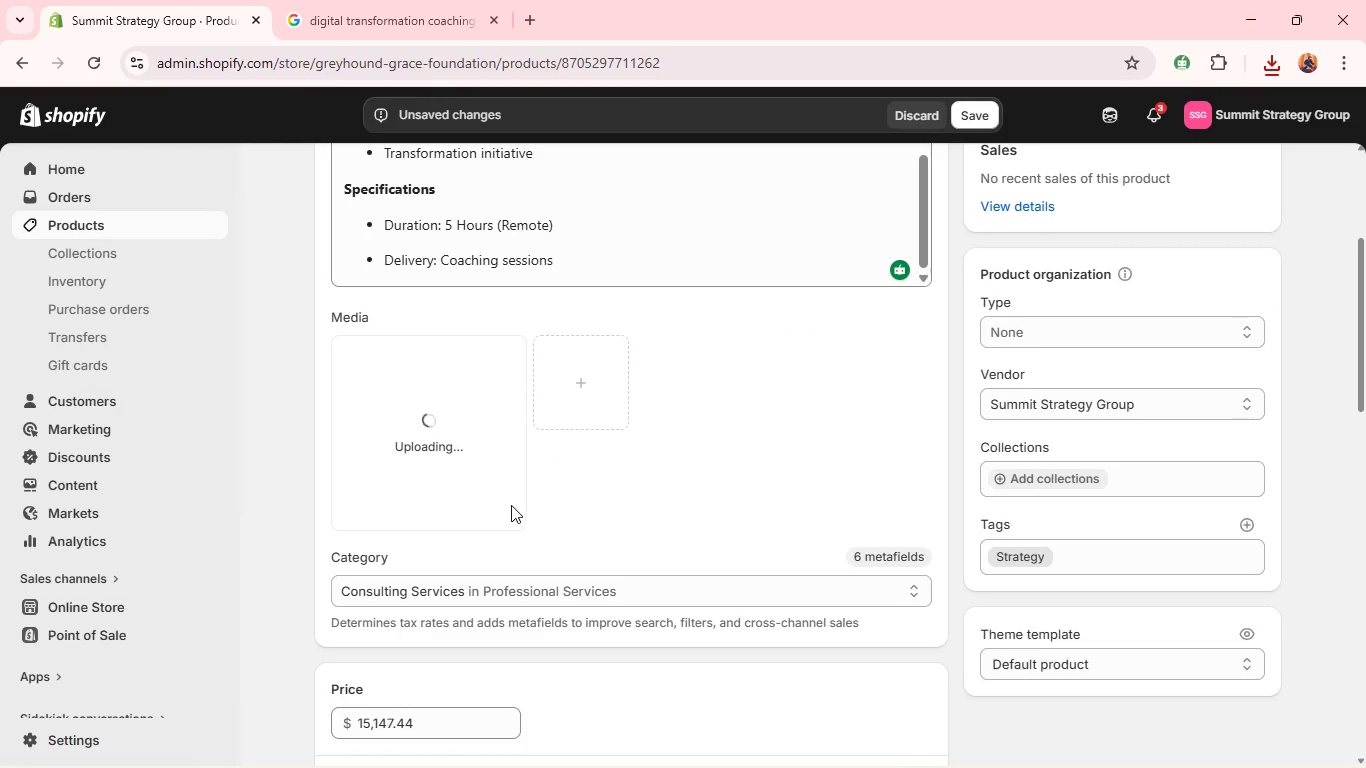 
left_click([389, 397])
 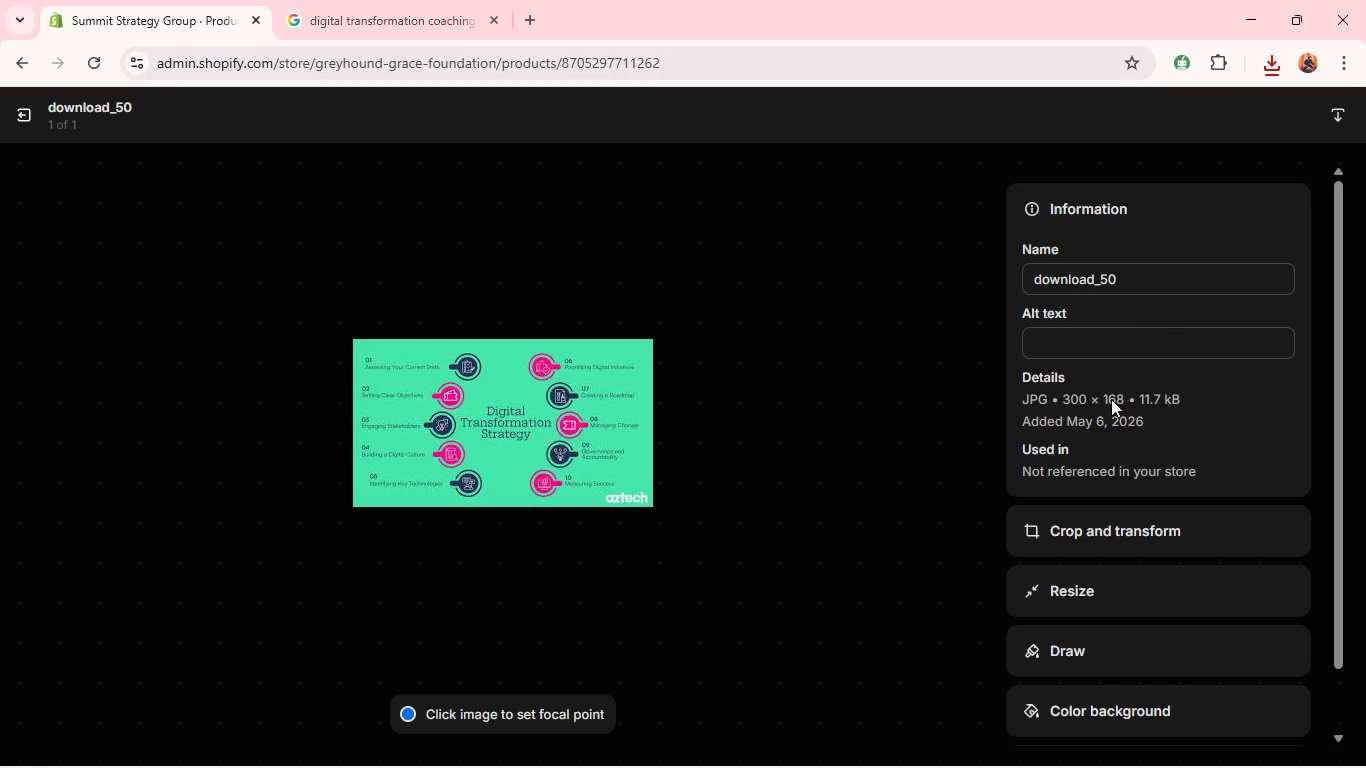 
left_click([1122, 341])
 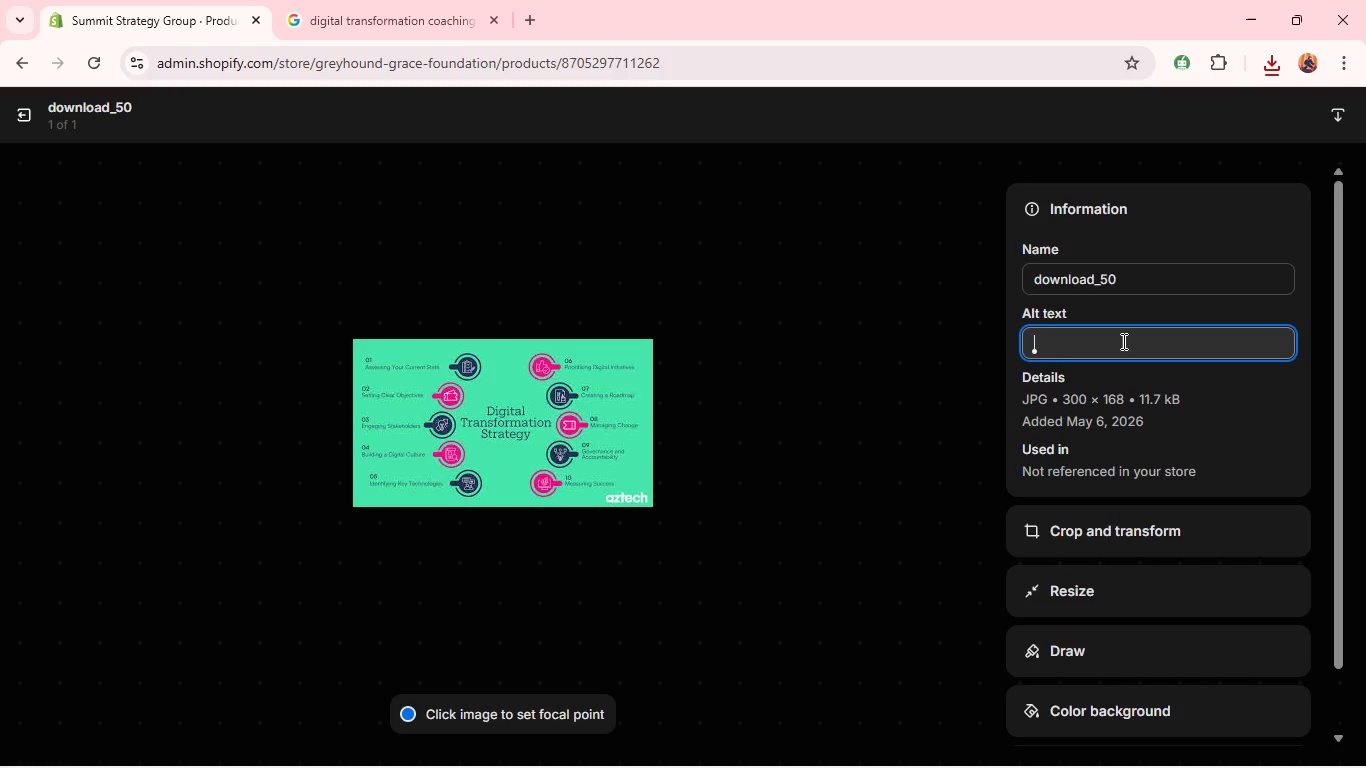 
key(Control+V)
 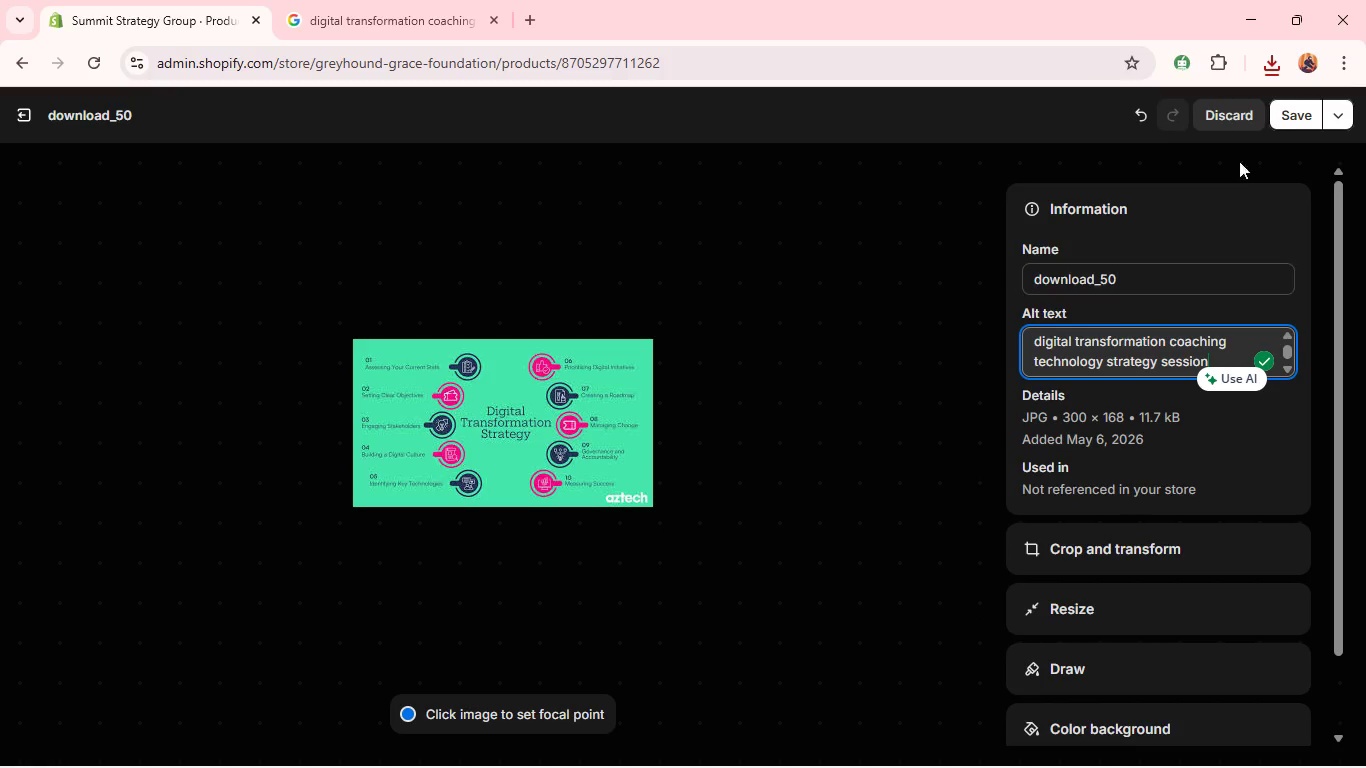 
left_click([1305, 111])
 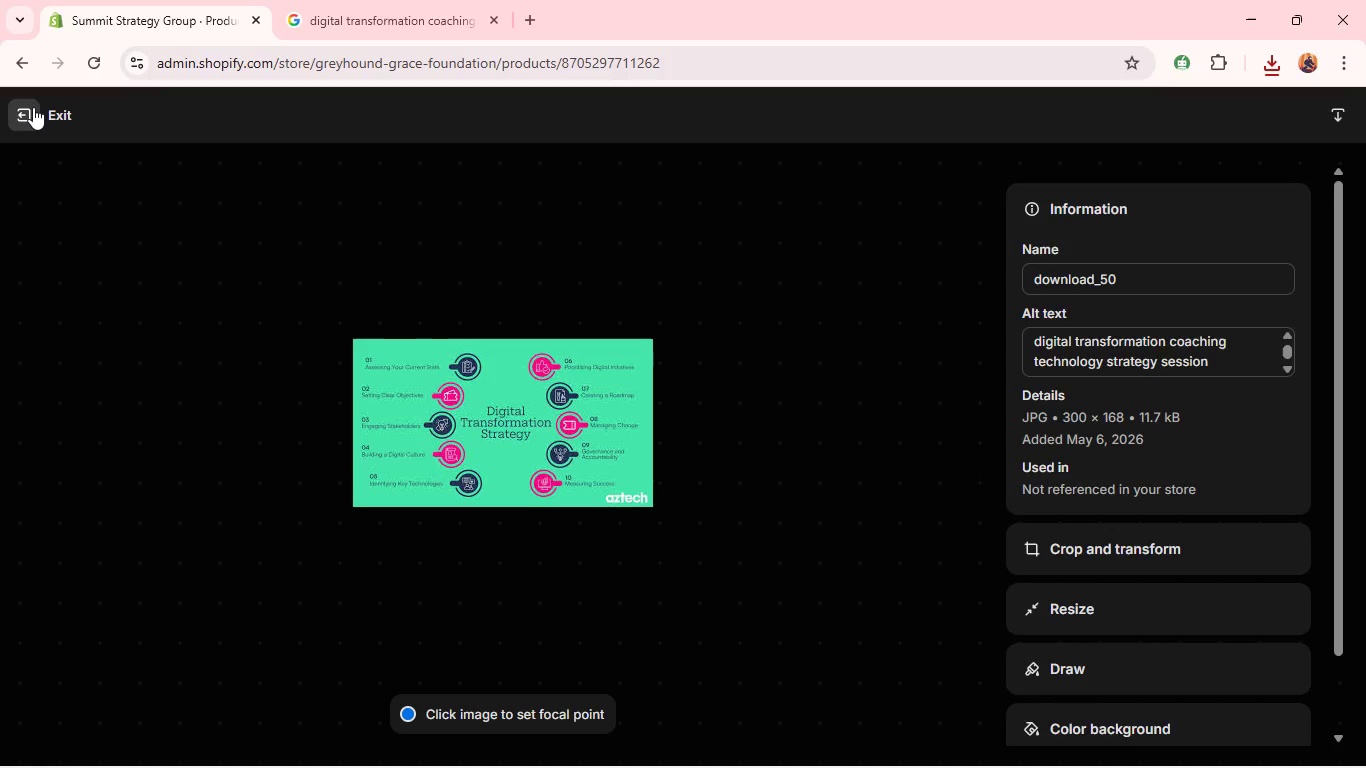 
left_click([22, 106])
 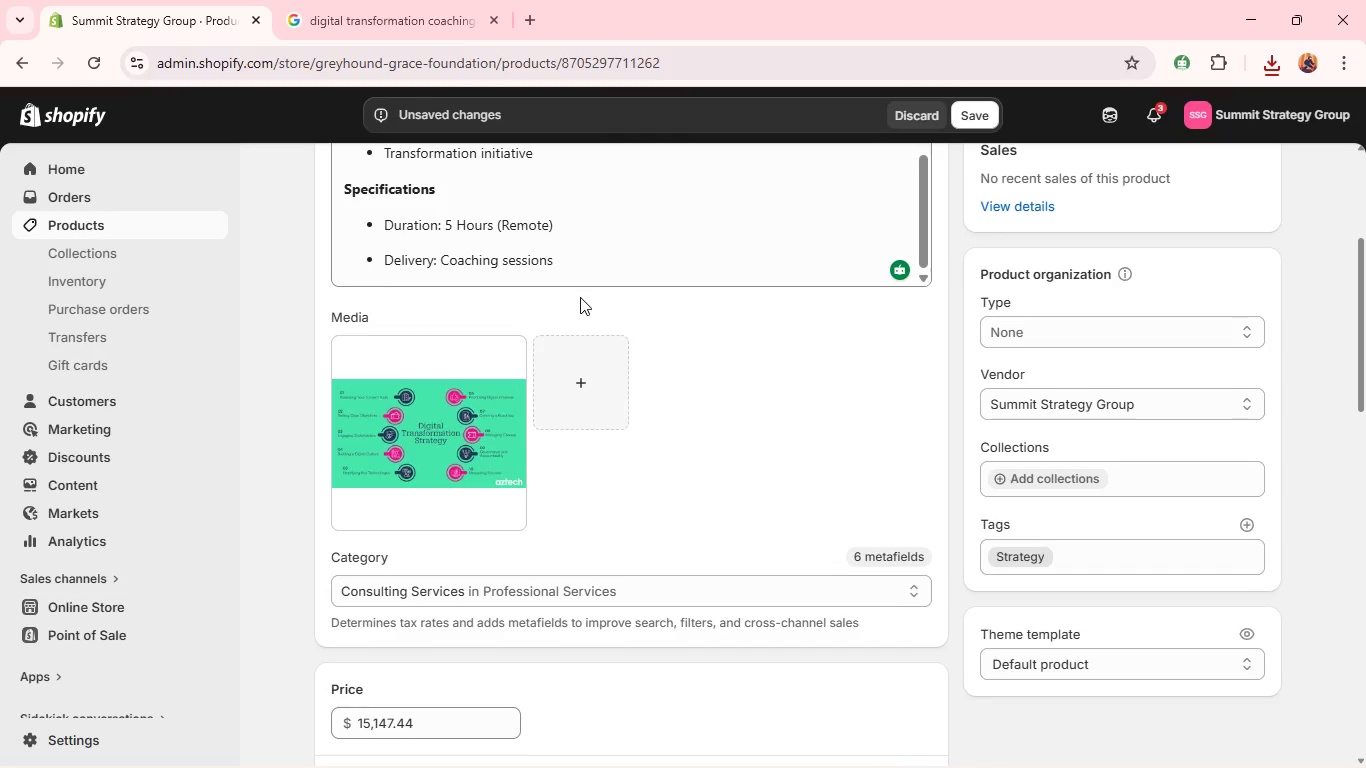 
scroll: coordinate [576, 297], scroll_direction: down, amount: 3.0
 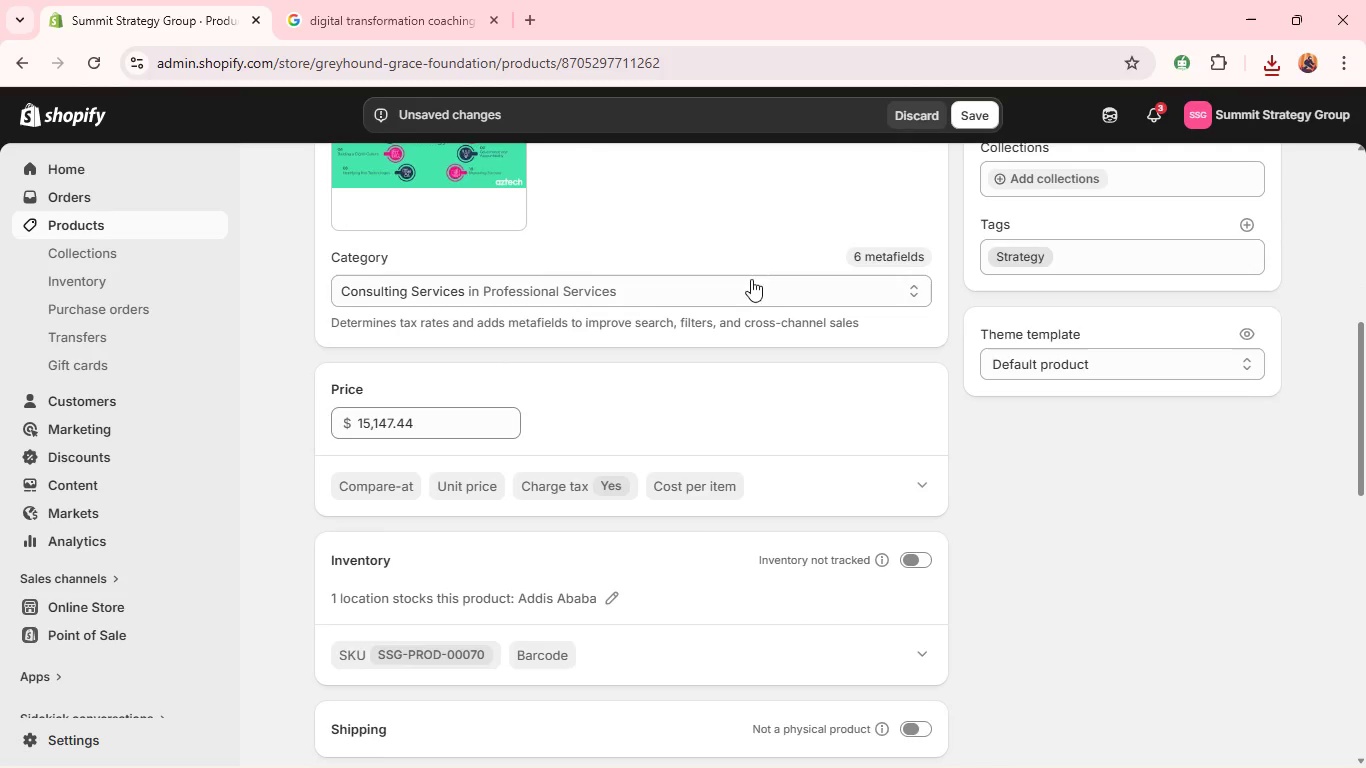 
scroll: coordinate [769, 284], scroll_direction: up, amount: 3.0
 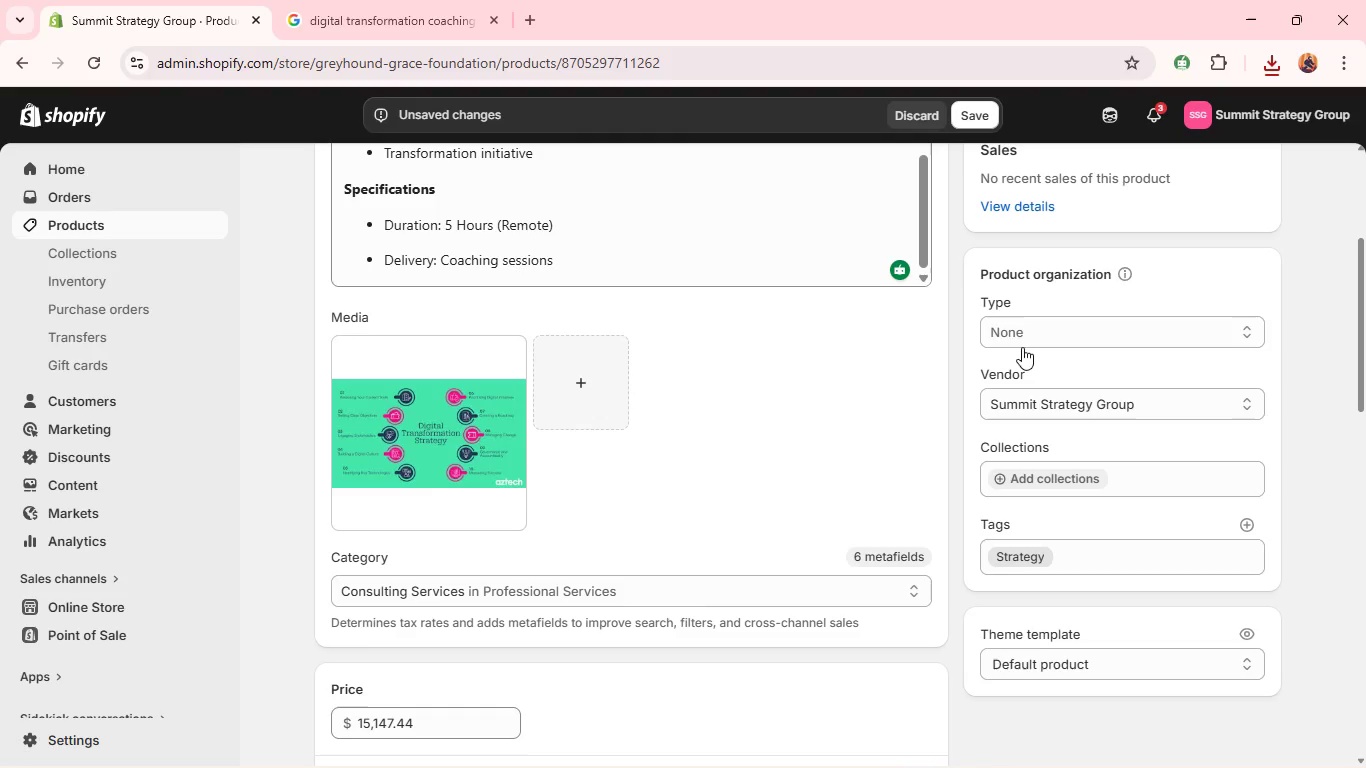 
left_click([1023, 342])
 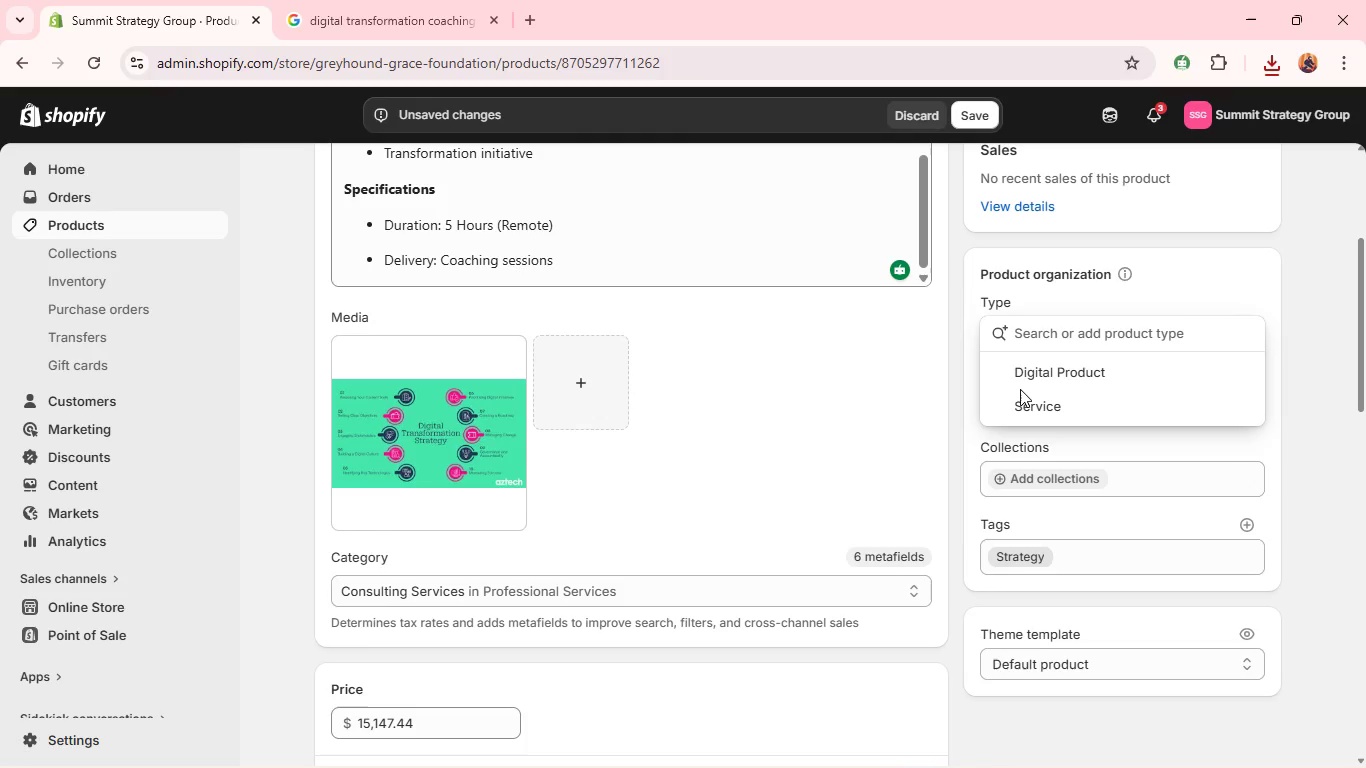 
wait(5.02)
 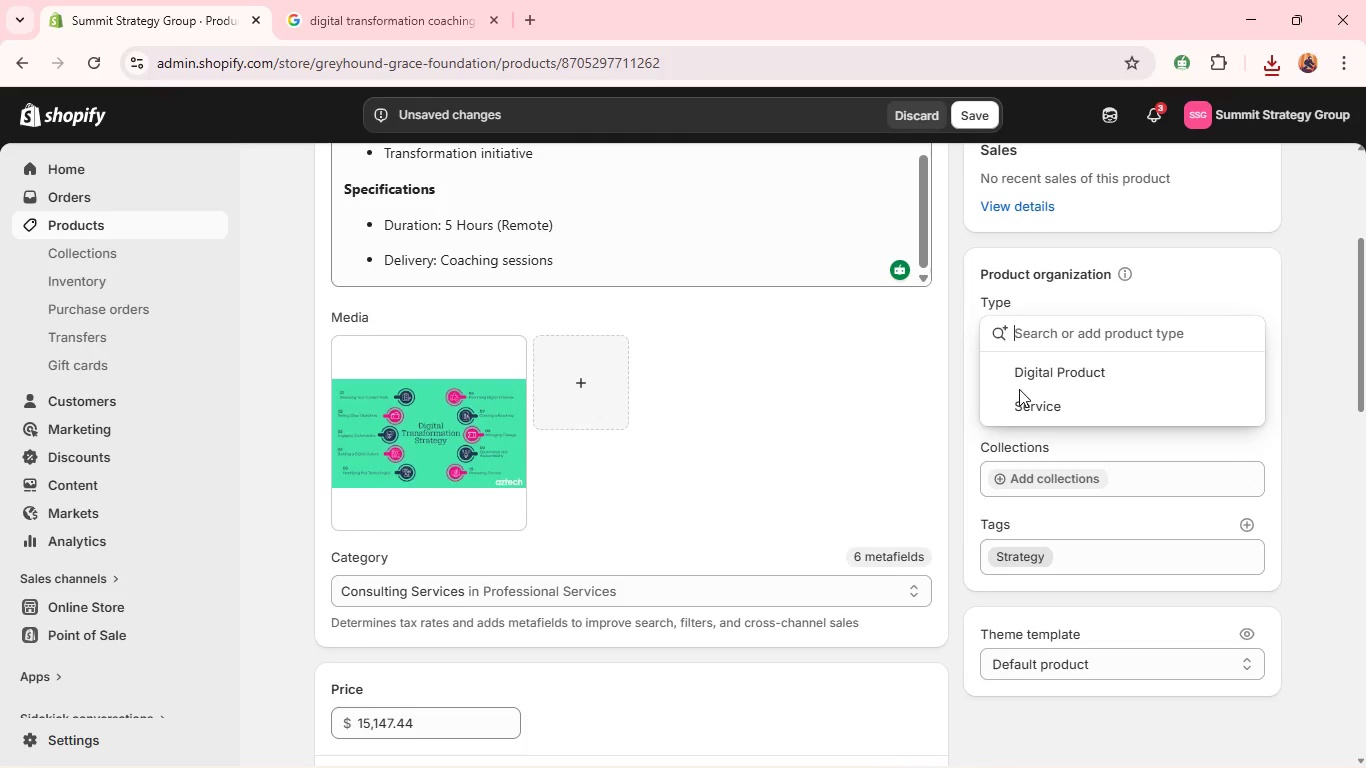 
left_click([1029, 404])
 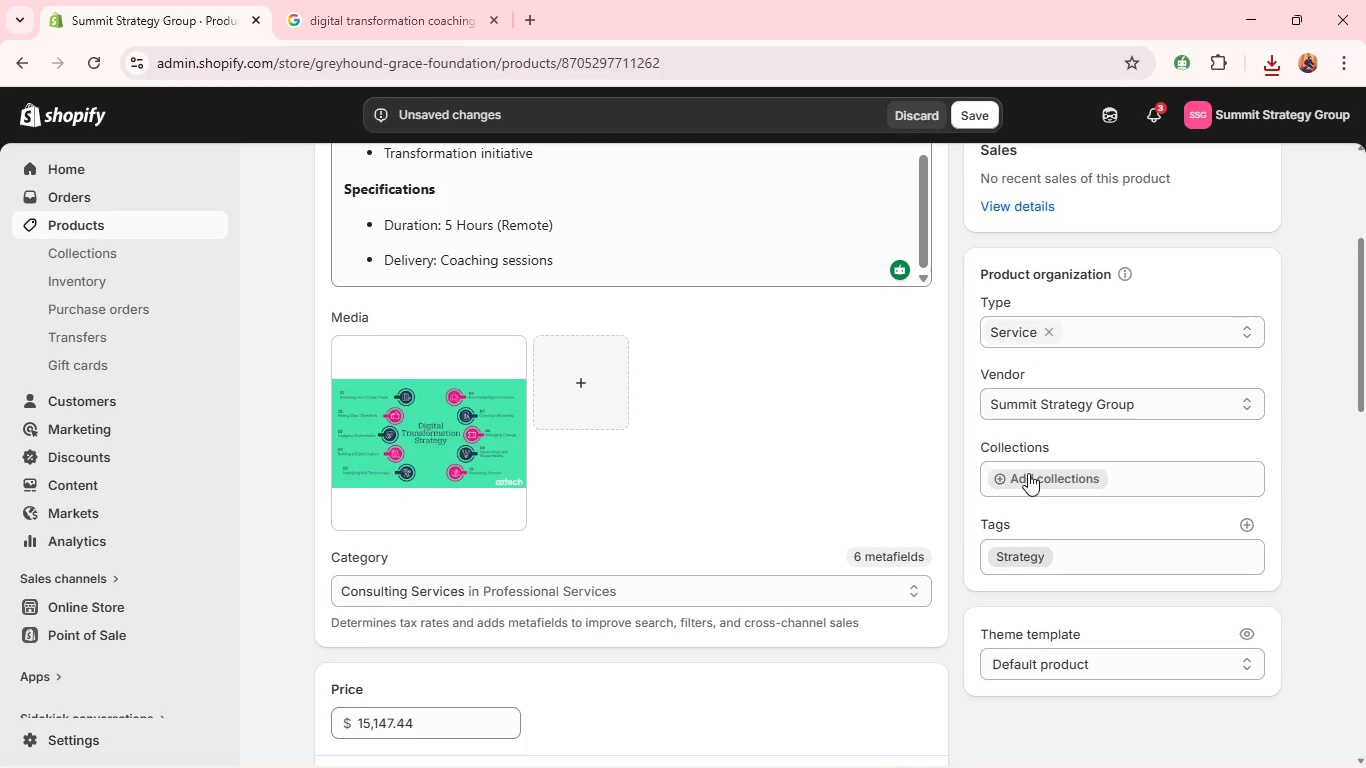 
left_click([1031, 473])
 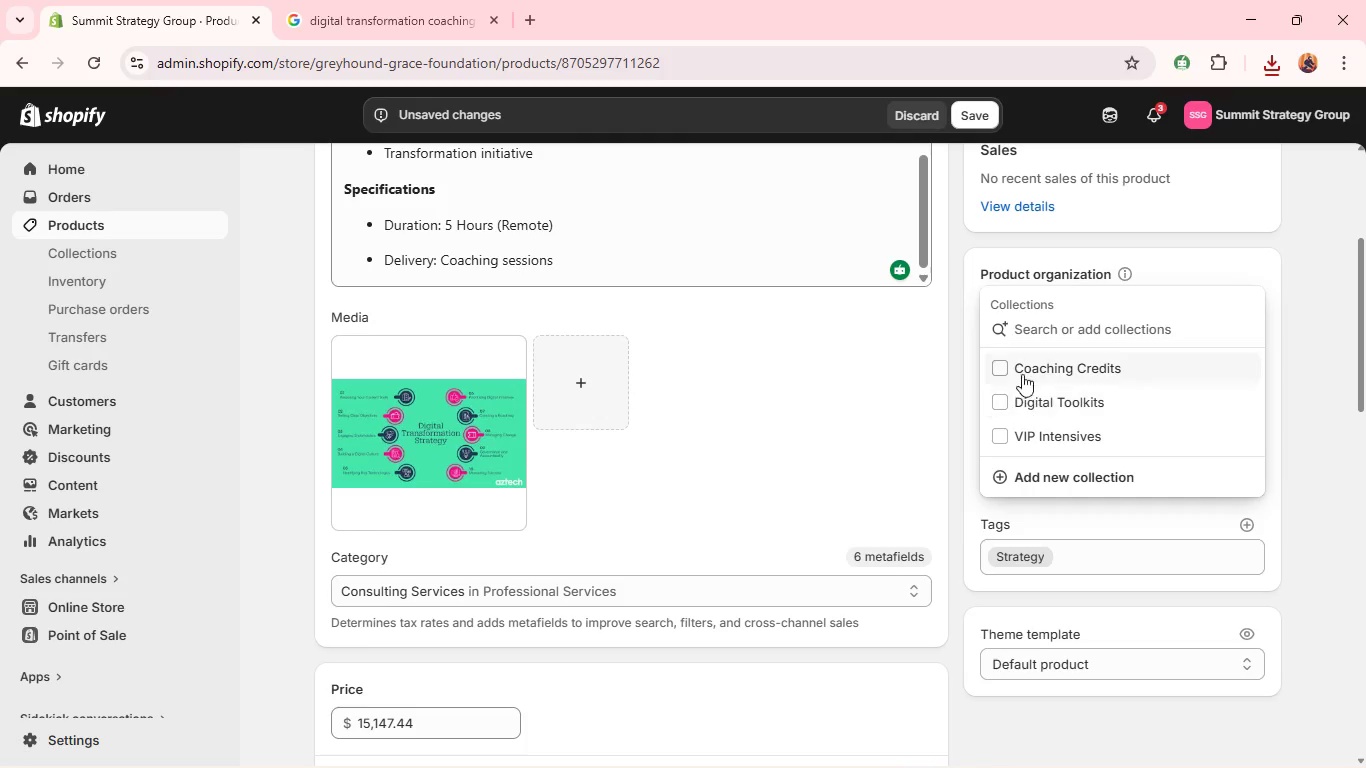 
left_click([1025, 360])
 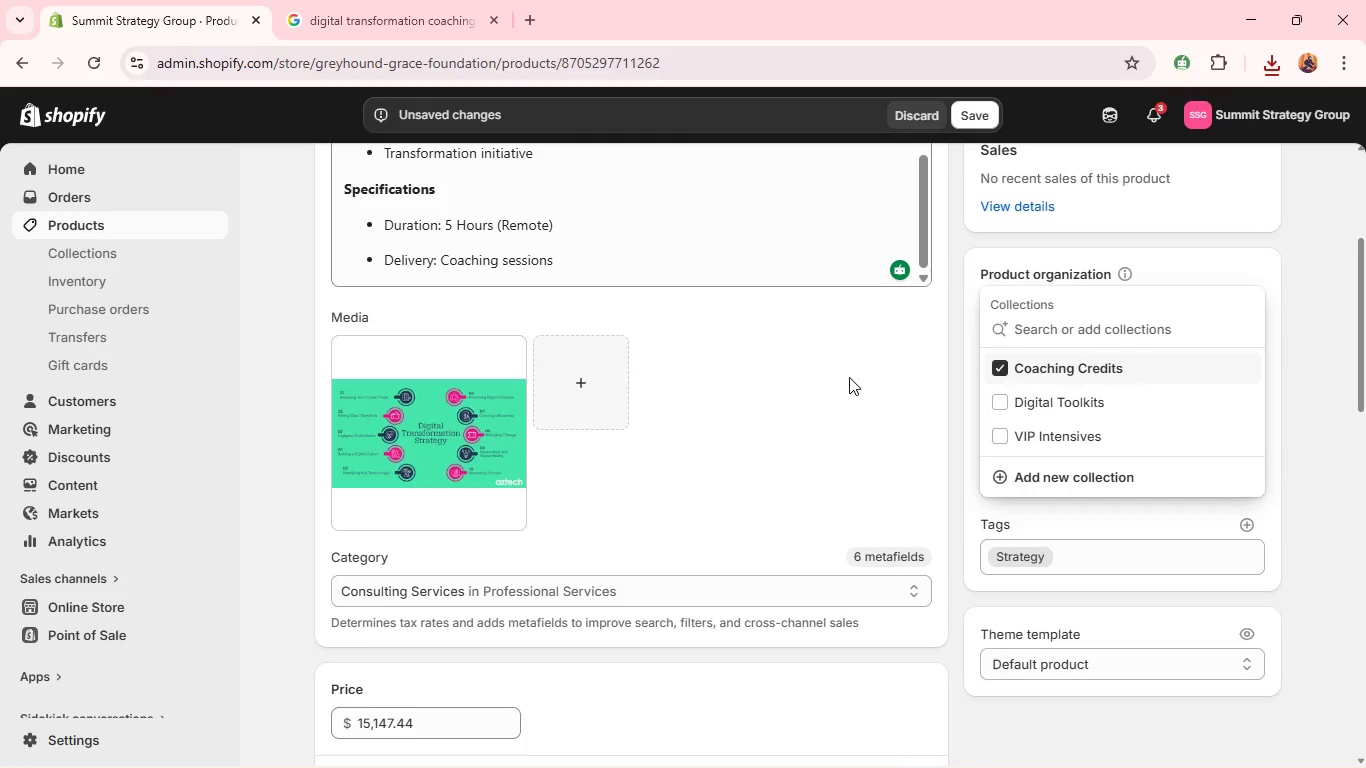 
left_click([846, 377])
 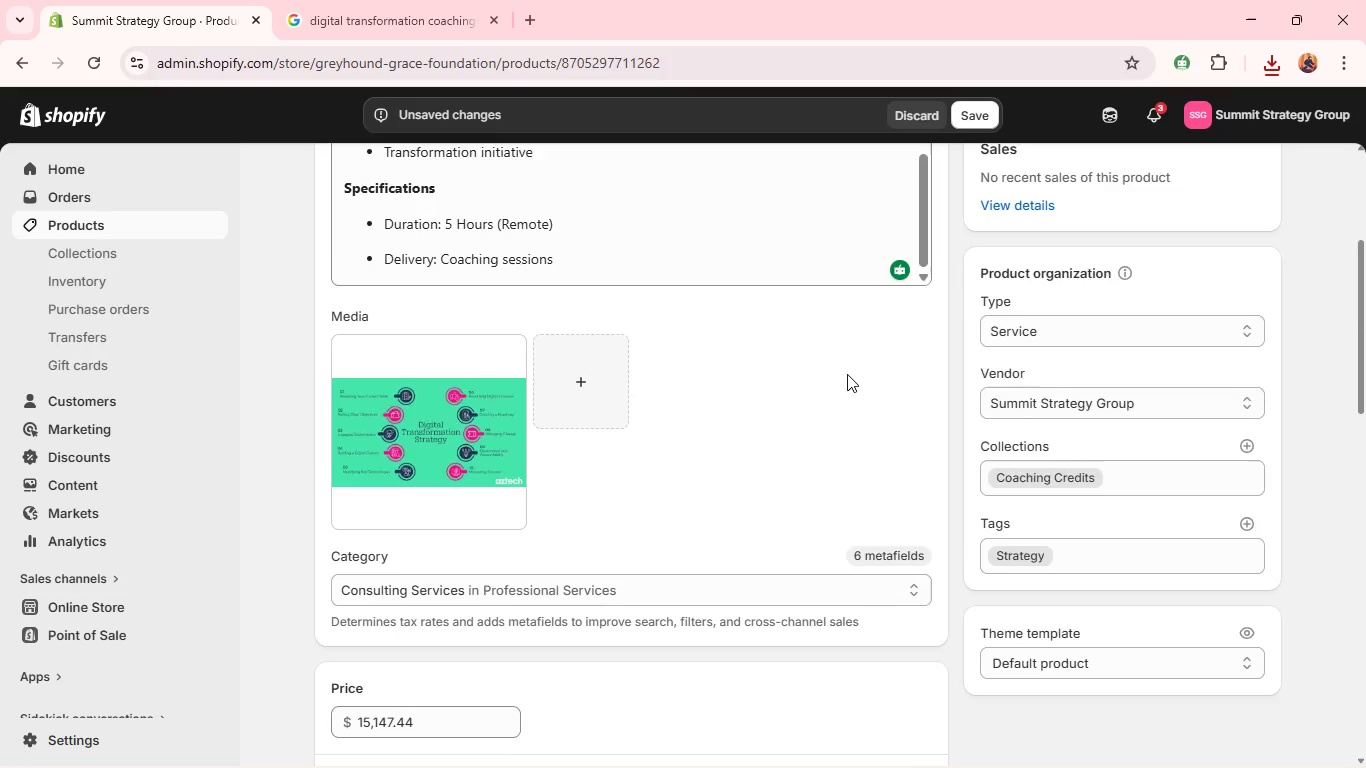 
scroll: coordinate [844, 362], scroll_direction: down, amount: 5.0
 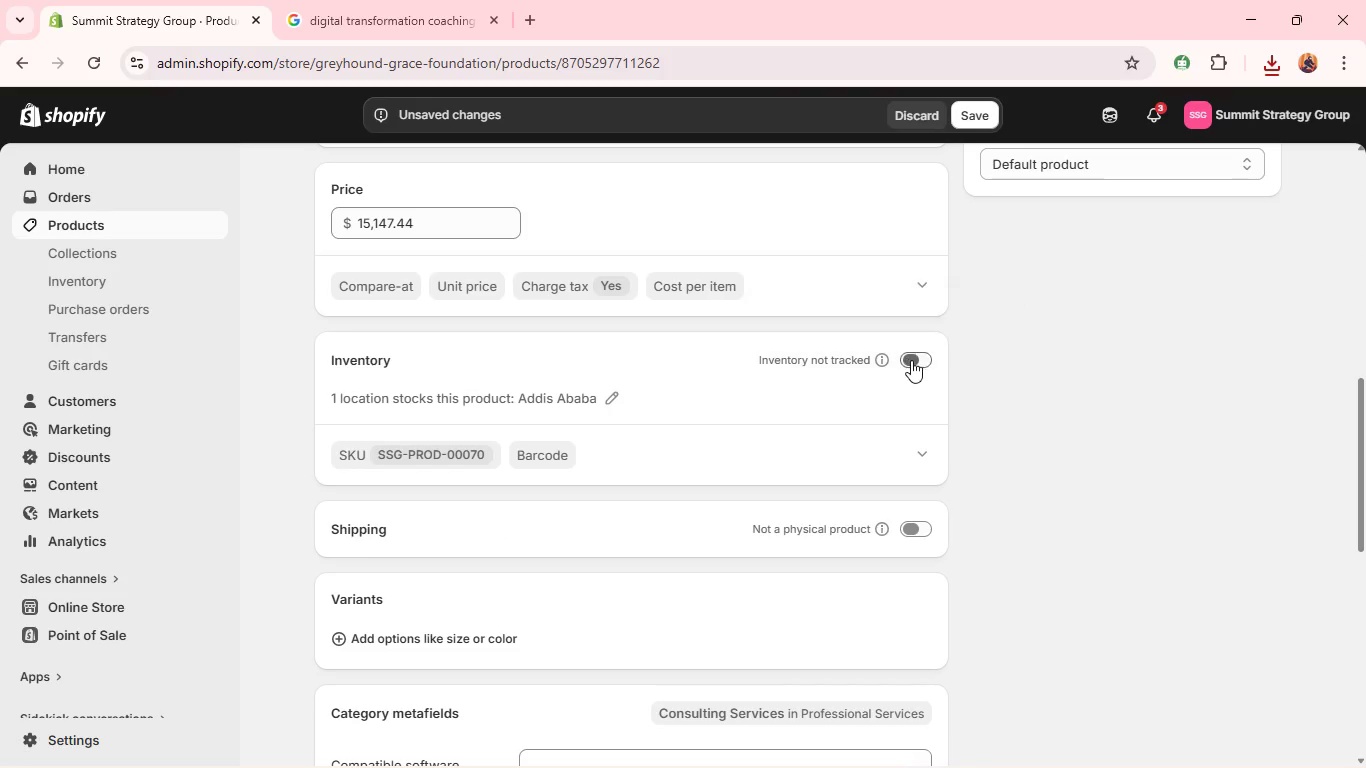 
left_click([914, 362])
 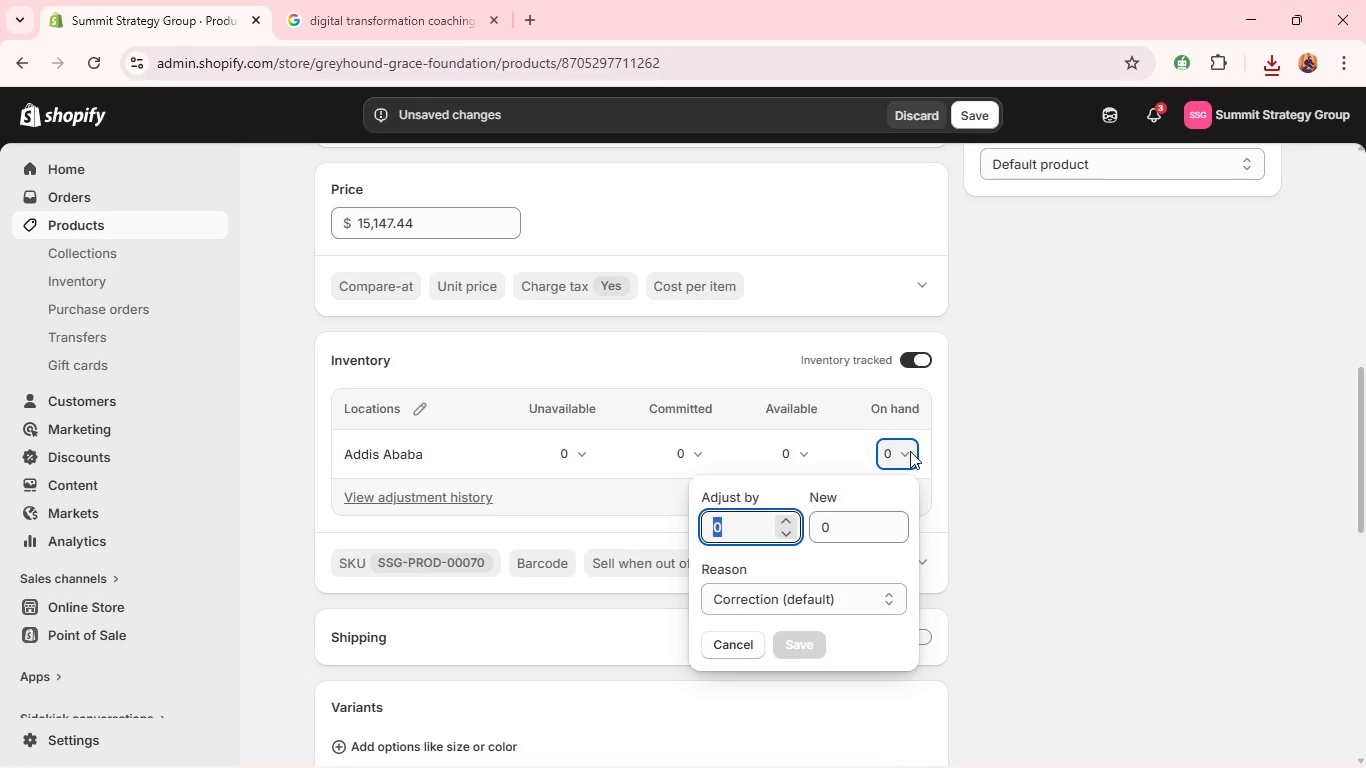 
type(999)
 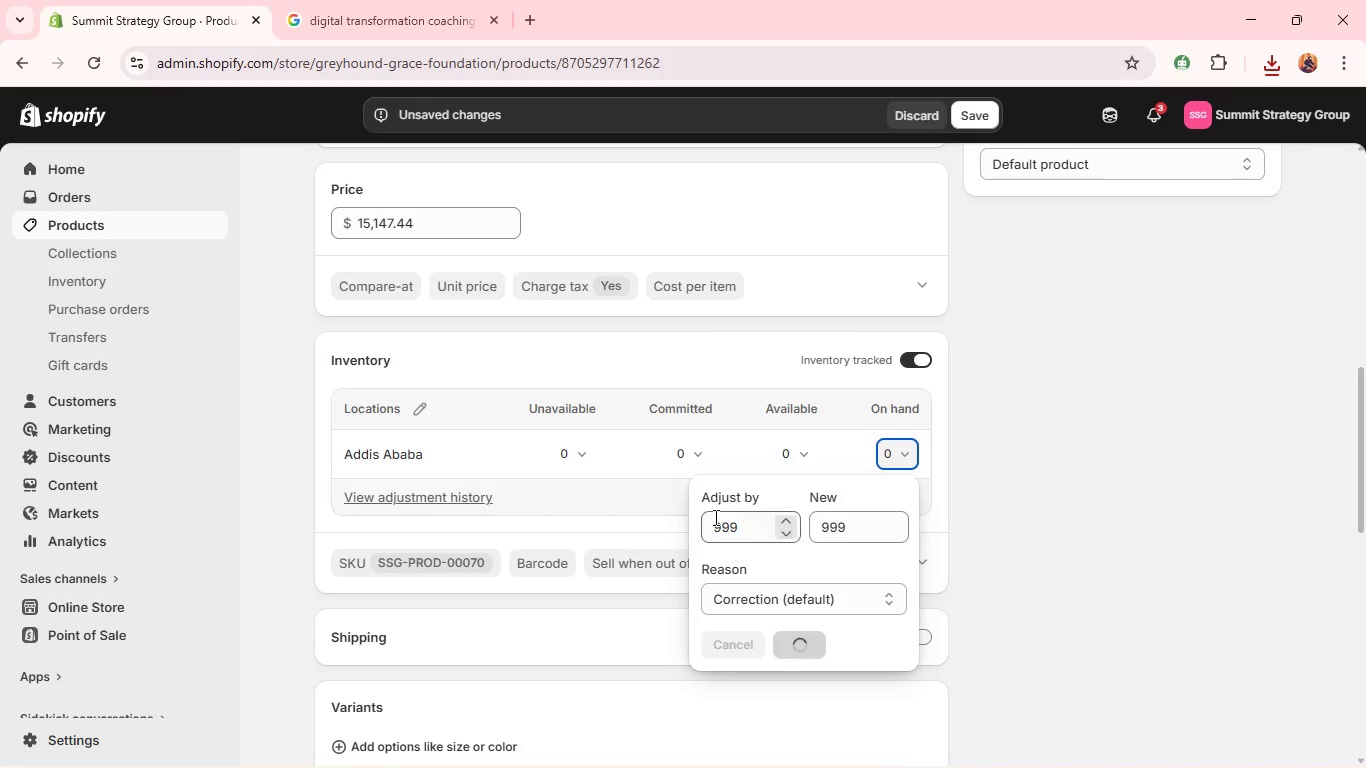 
scroll: coordinate [815, 445], scroll_direction: down, amount: 18.0
 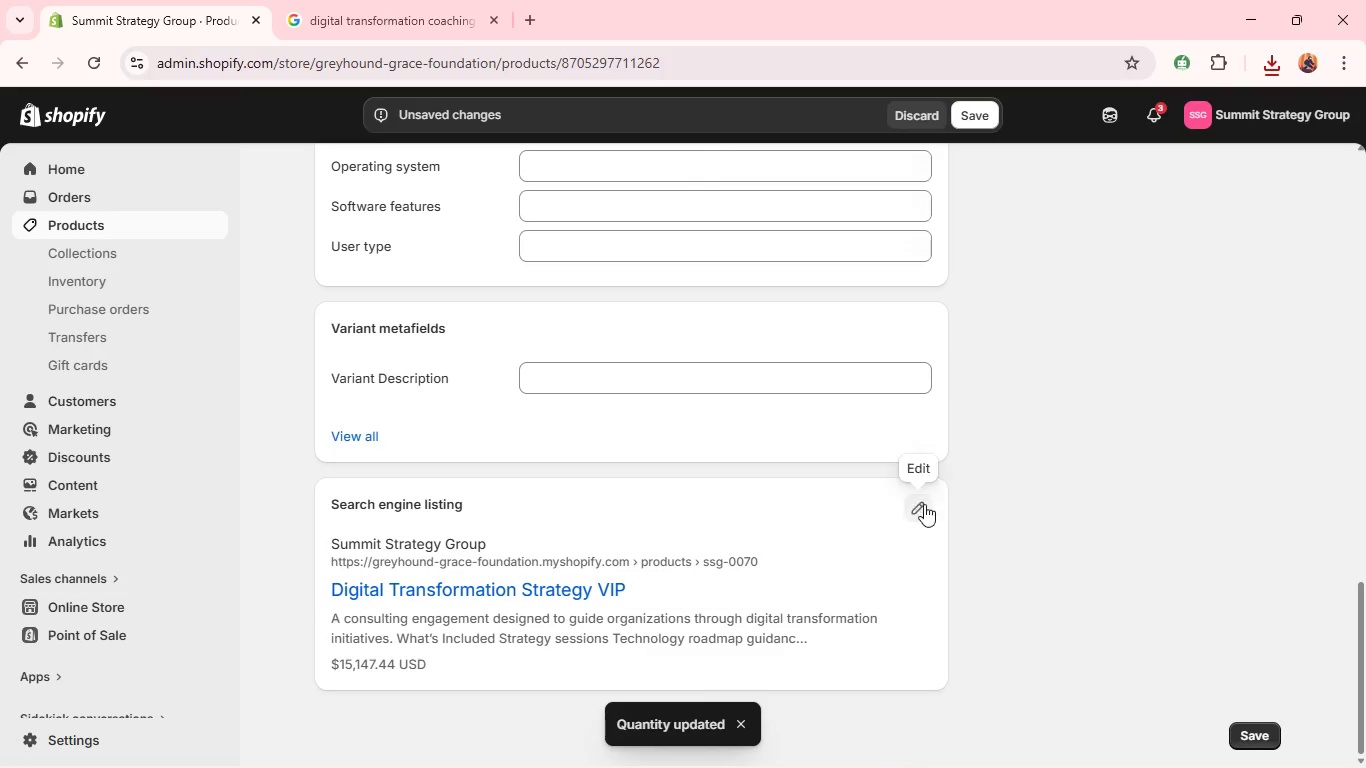 
left_click([926, 511])
 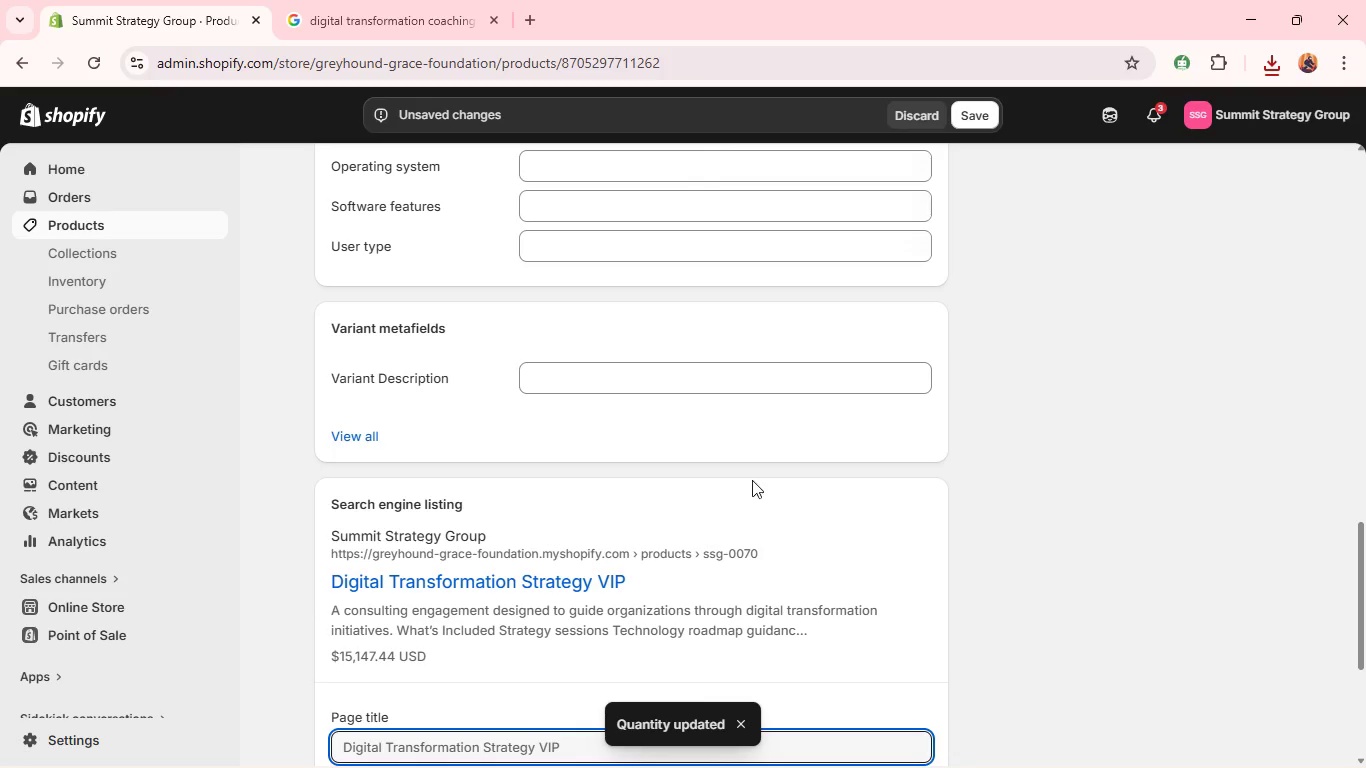 
scroll: coordinate [739, 474], scroll_direction: down, amount: 3.0
 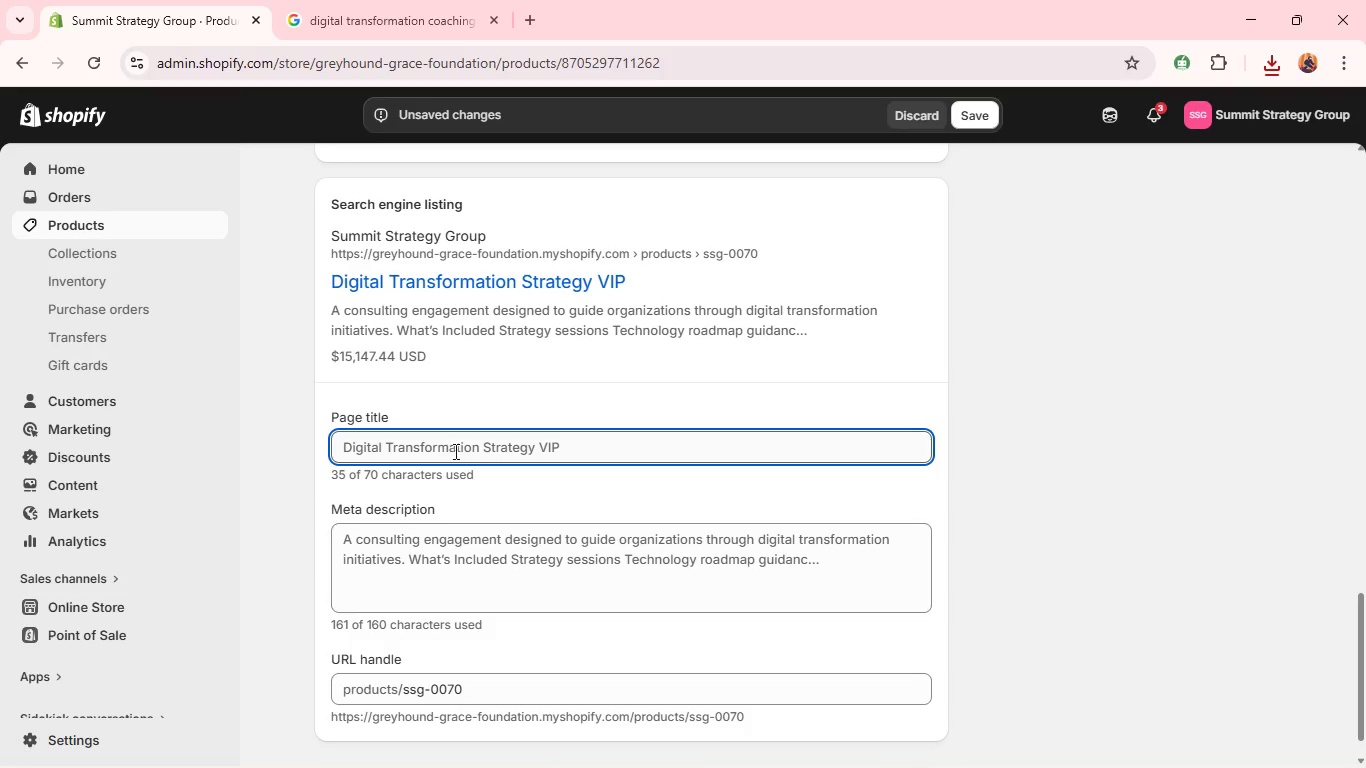 
left_click_drag(start_coordinate=[482, 447], to_coordinate=[665, 455])
 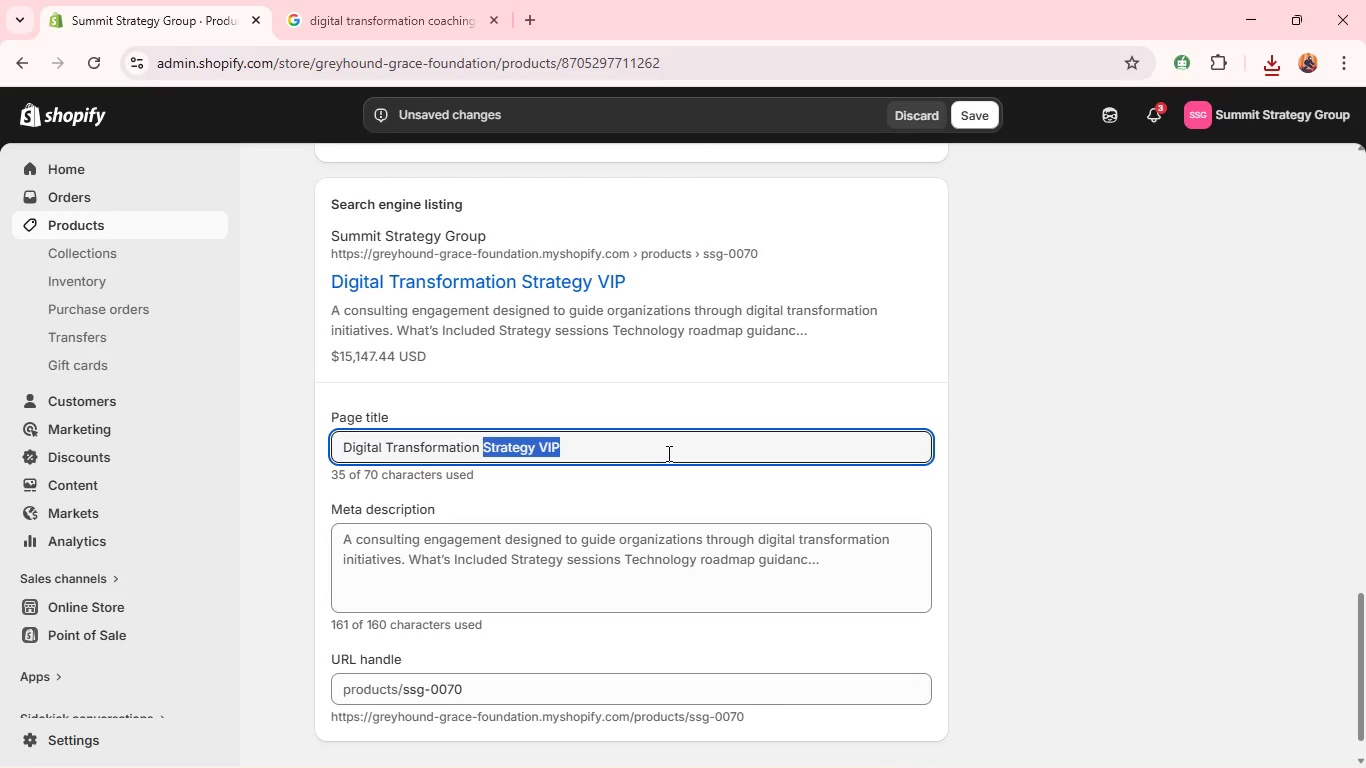 
type(Coa)
key(Backspace)
type(aching for Businesses)
 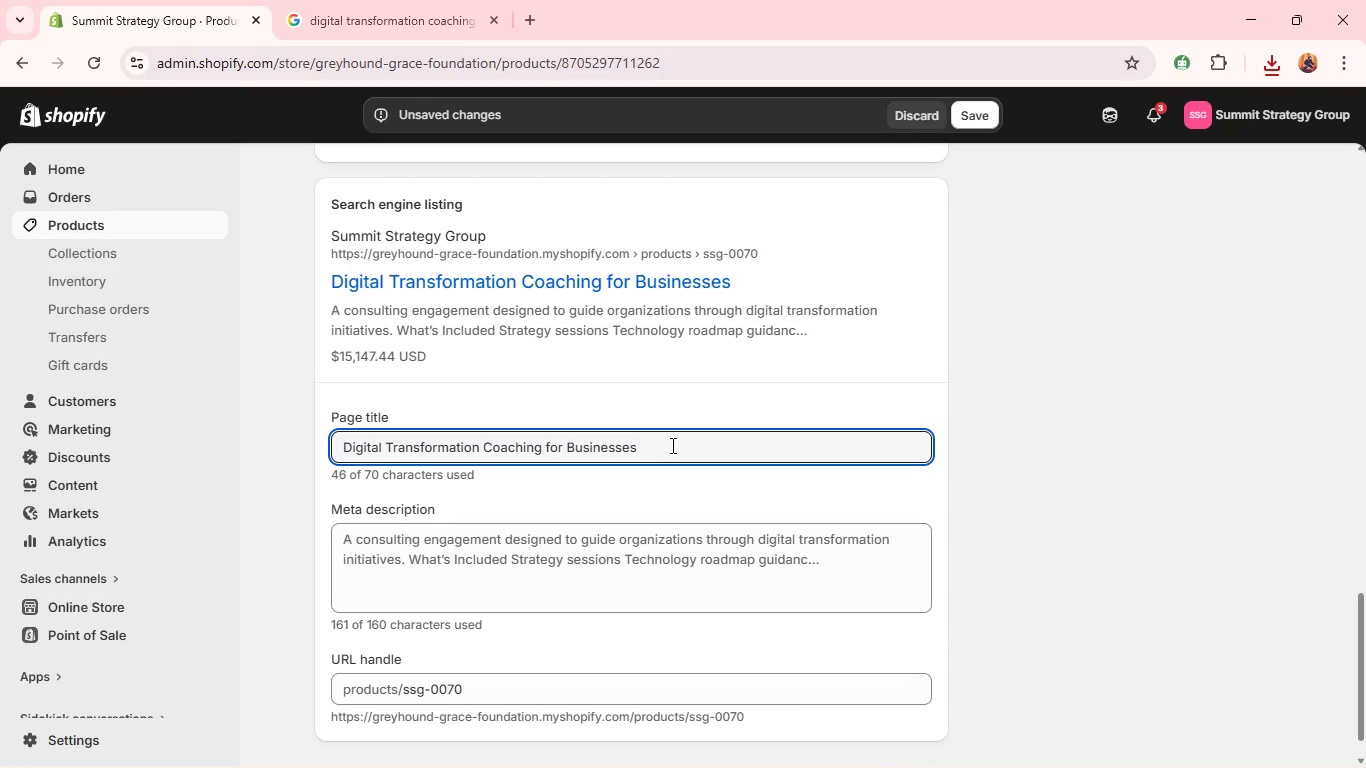 
key(Control+A)
 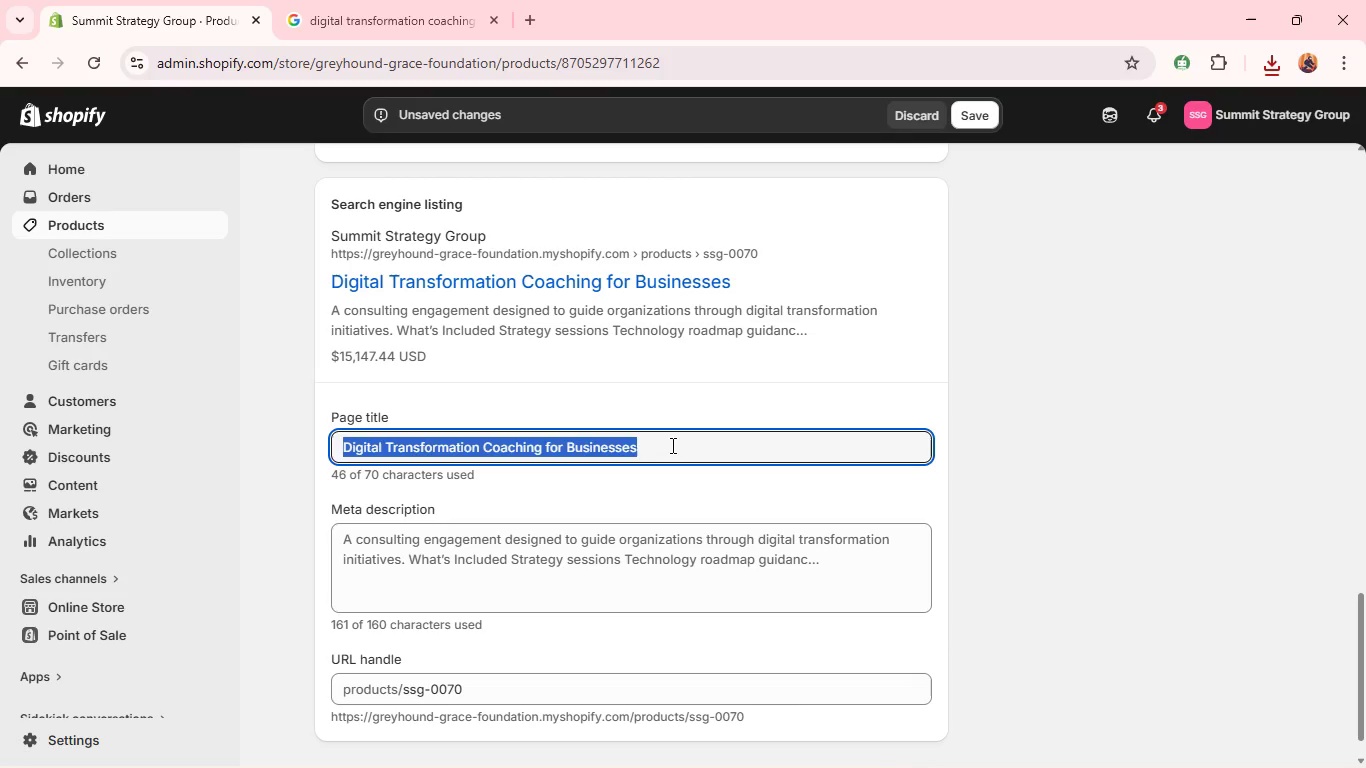 
key(Control+C)
 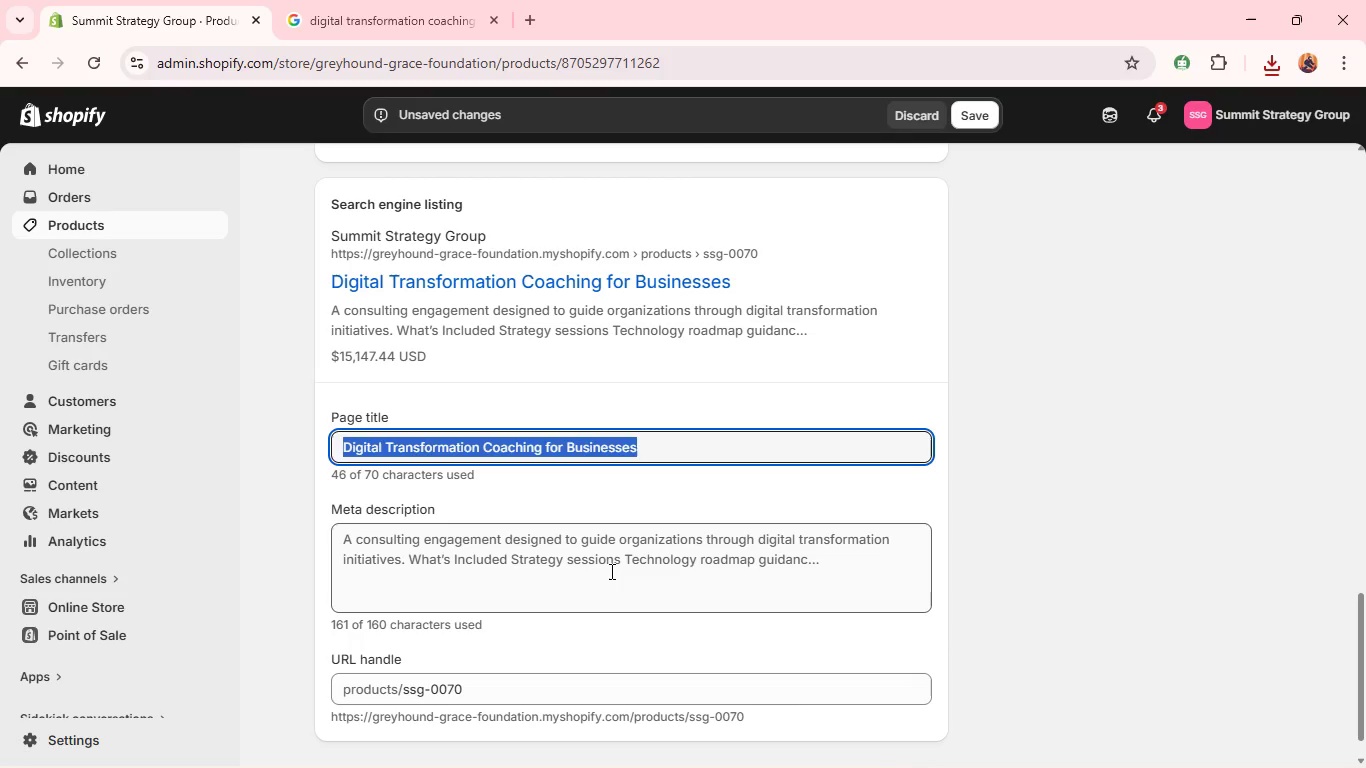 
left_click([610, 571])
 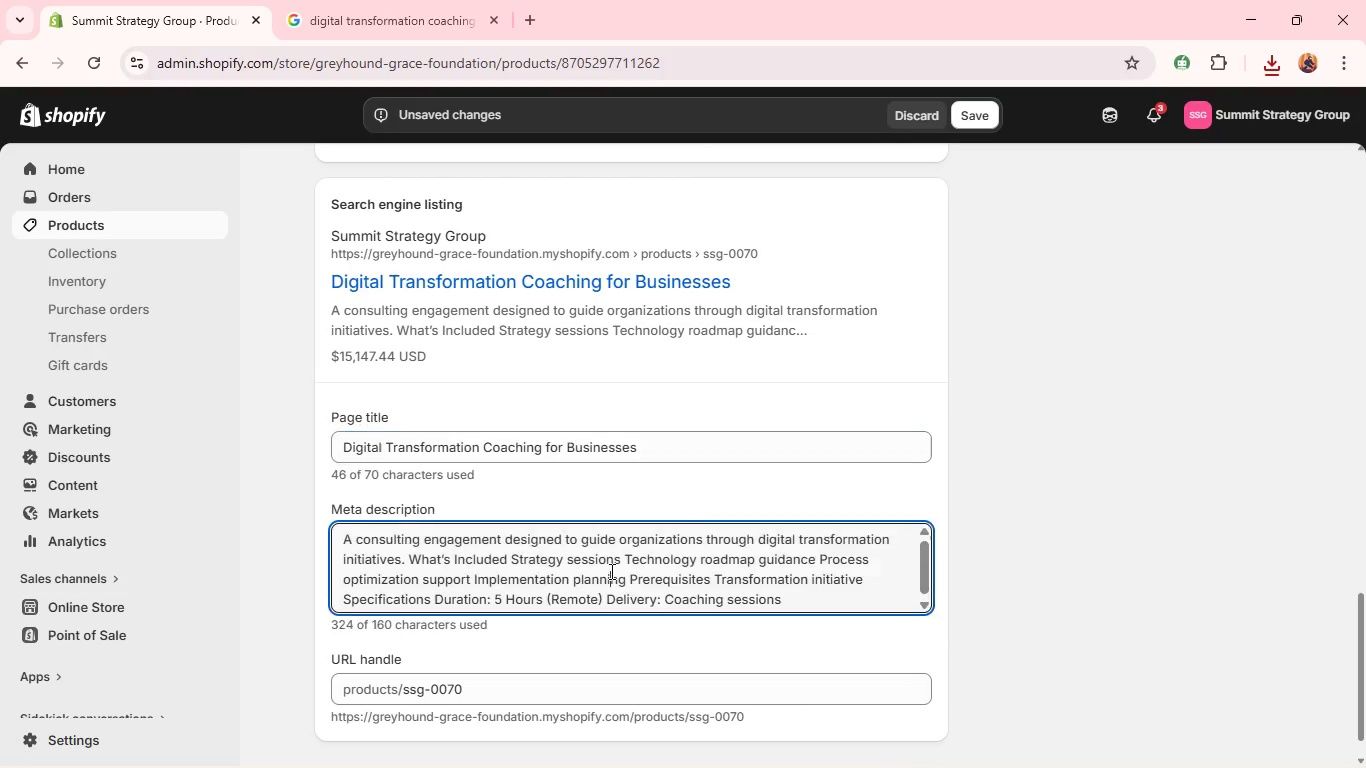 
key(Control+A)
 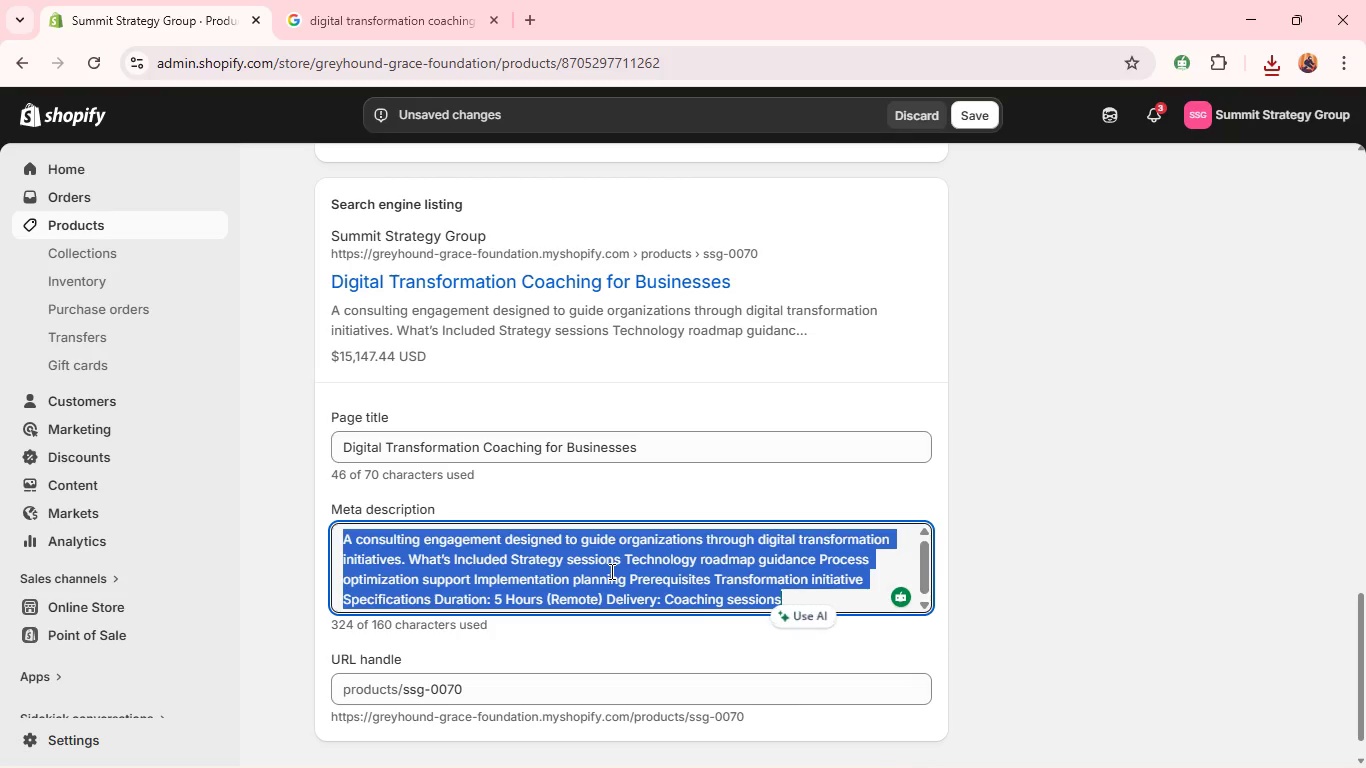 
key(Control+V)
 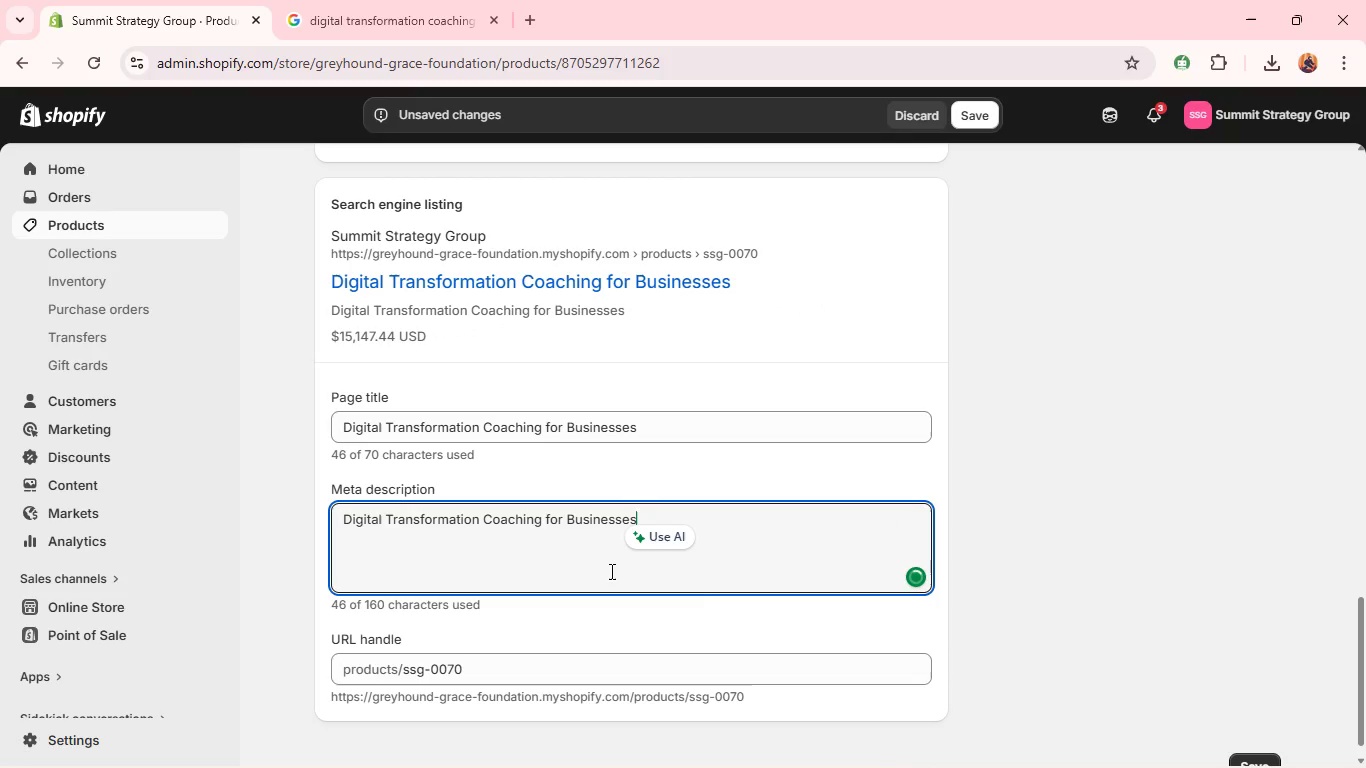 
key(Space)
 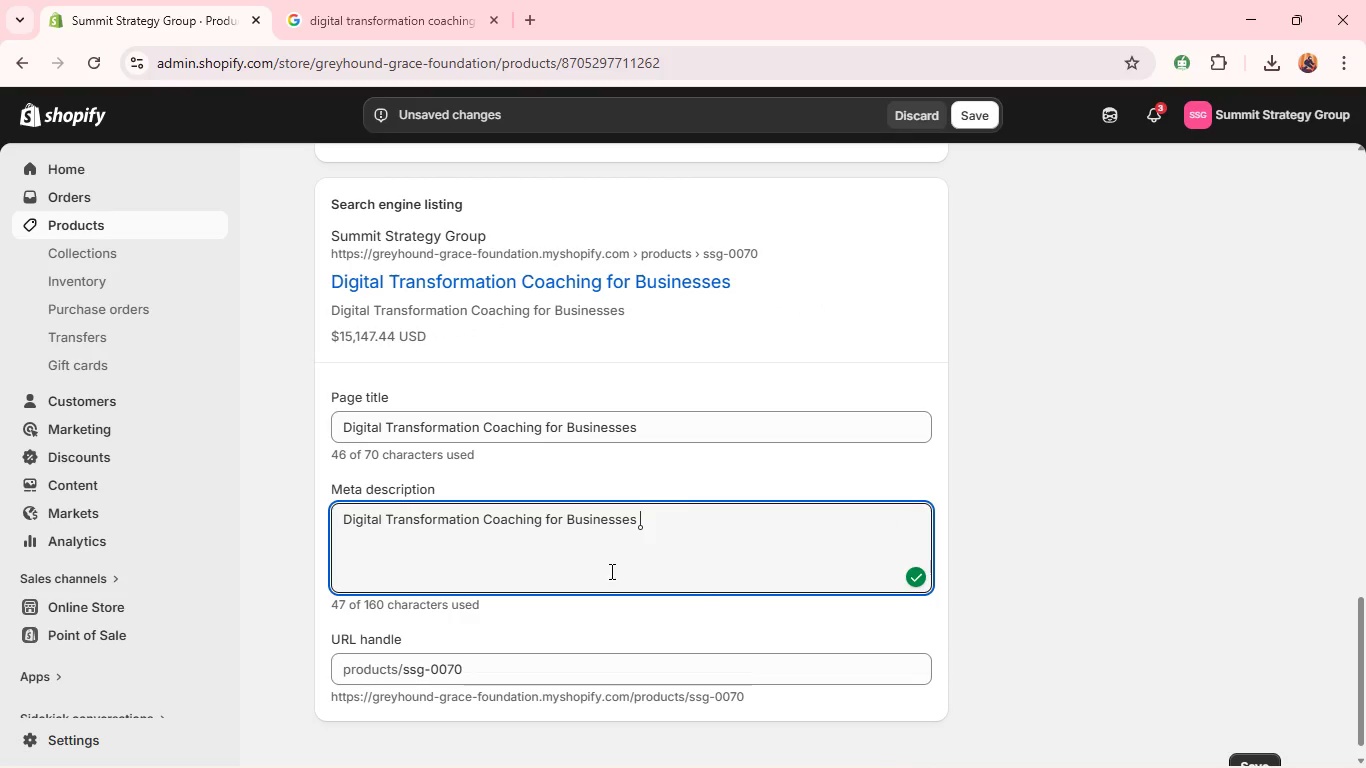 
key(Control+A)
 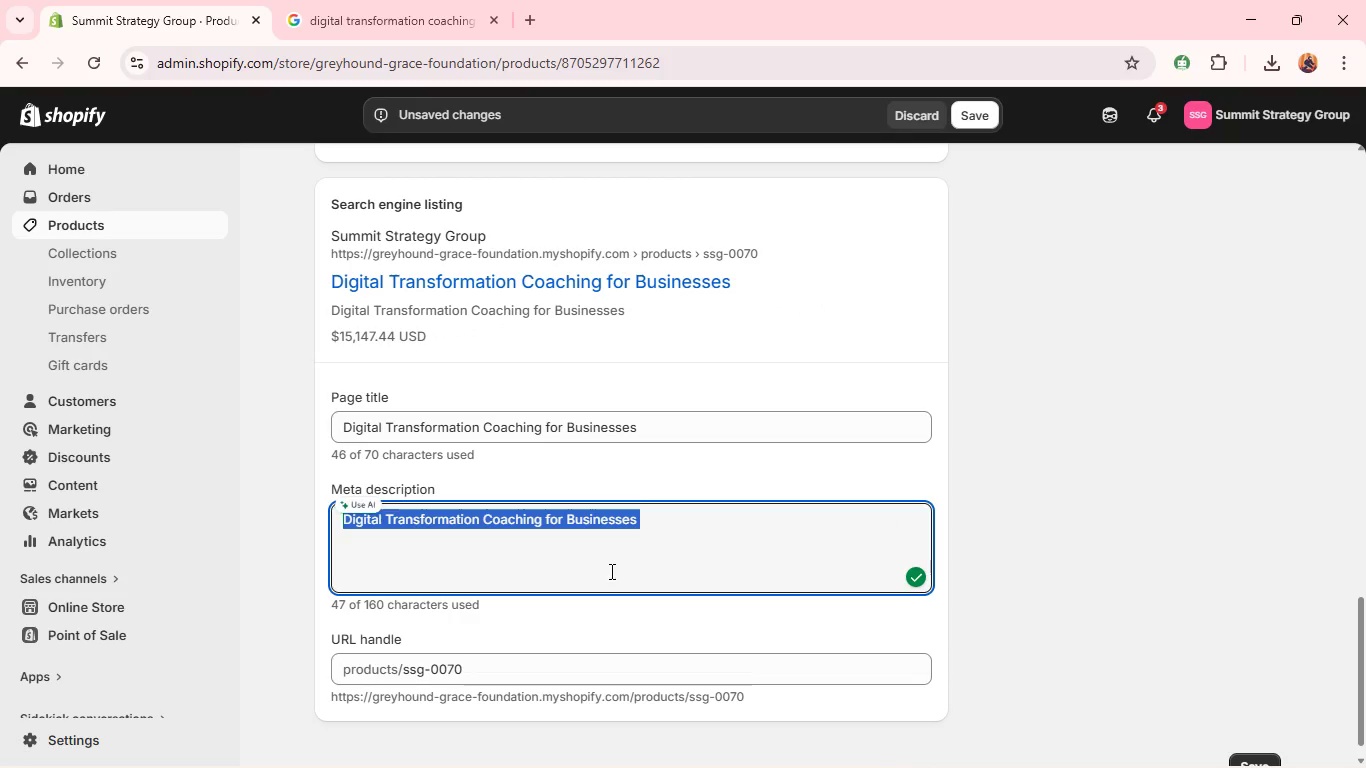 
type(Navia)
key(Backspace)
type(gare)
key(Backspace)
key(Backspace)
type(te gig)
key(Backspace)
key(Backspace)
key(Backspace)
type(digitat)
key(Backspace)
type(l trs)
key(Backspace)
type(ansformation with expert strategy and advisory sessions. )
 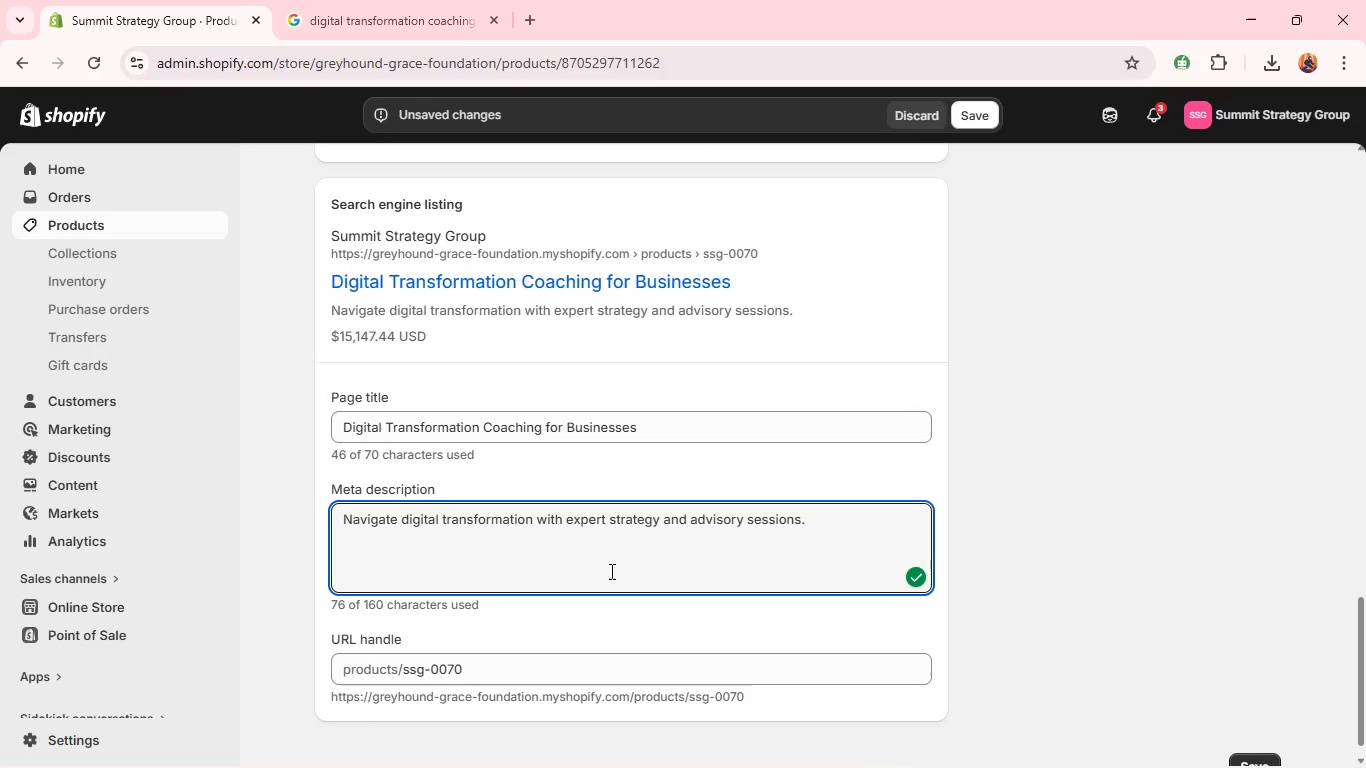 
scroll: coordinate [400, 308], scroll_direction: up, amount: 39.0
 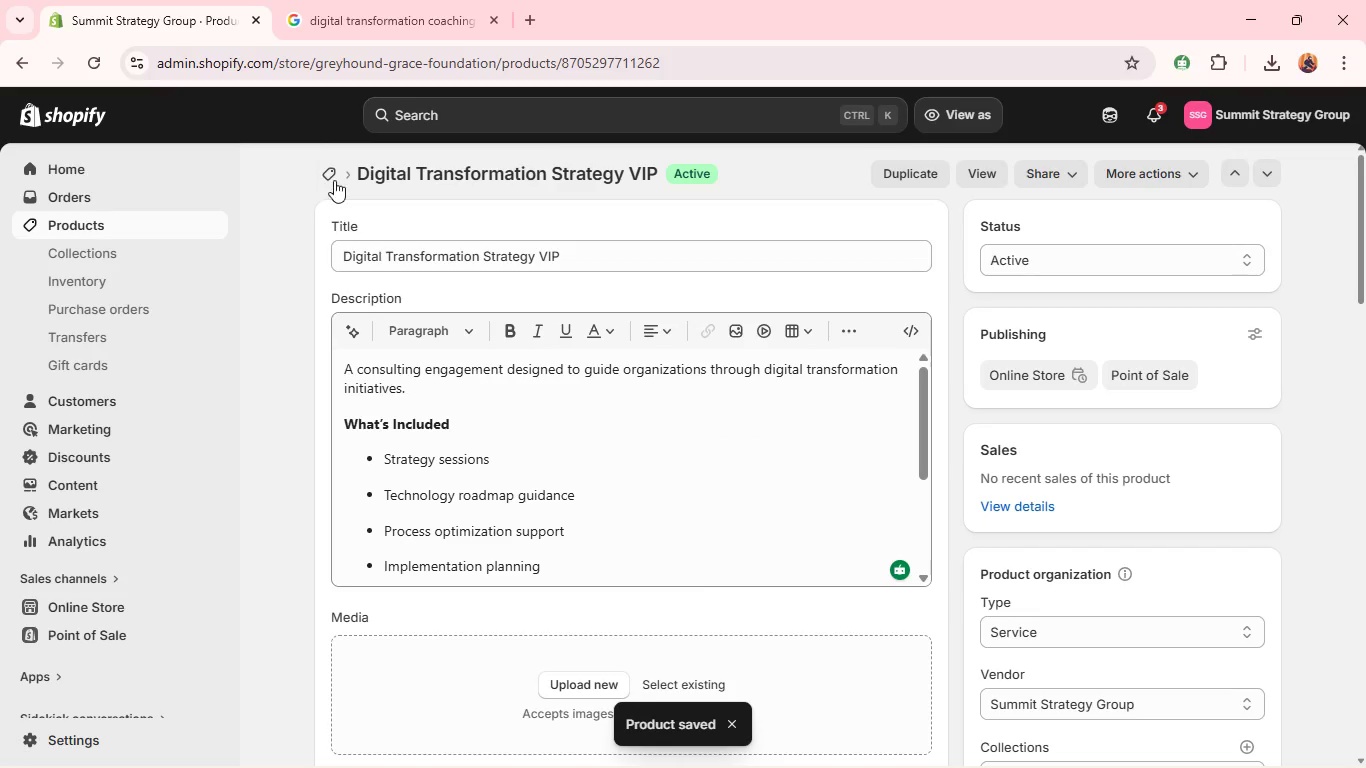 
left_click([334, 180])
 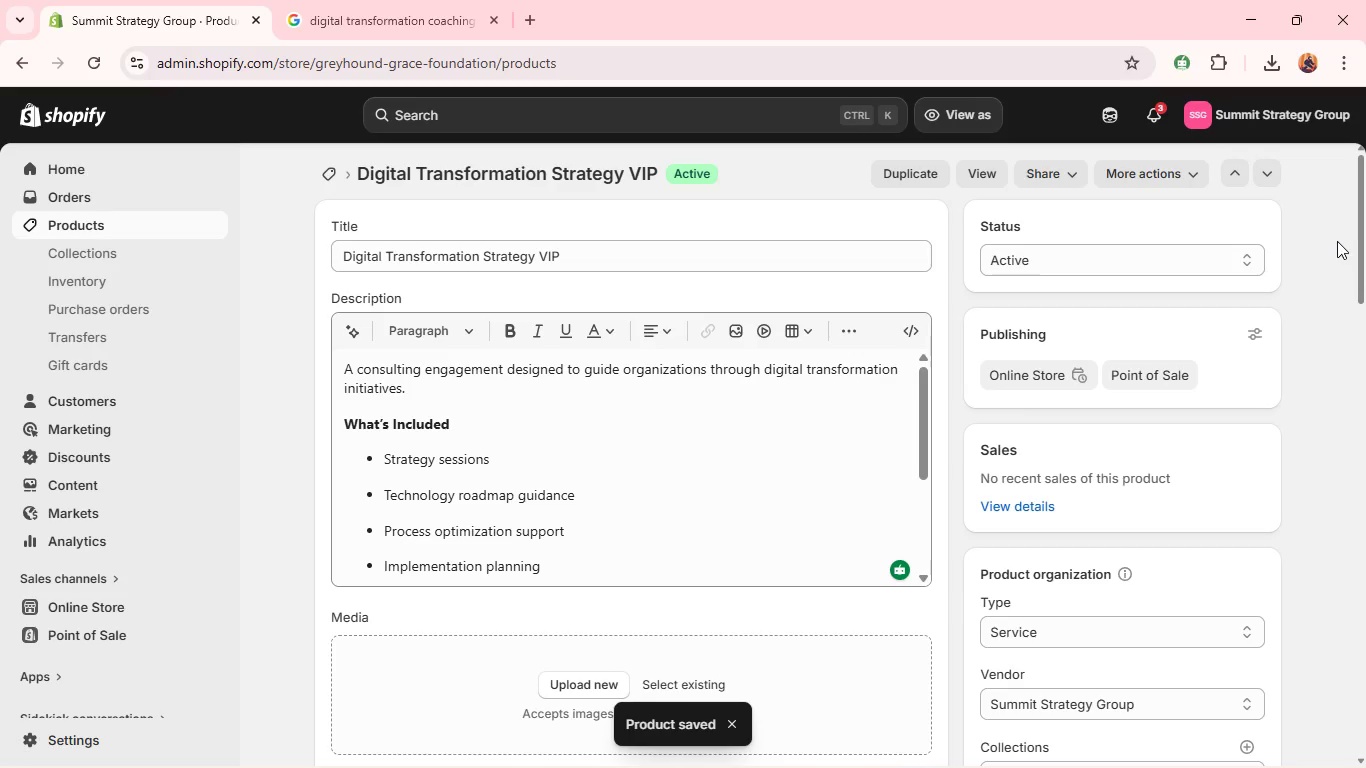 
left_click_drag(start_coordinate=[1360, 224], to_coordinate=[1365, 433])
 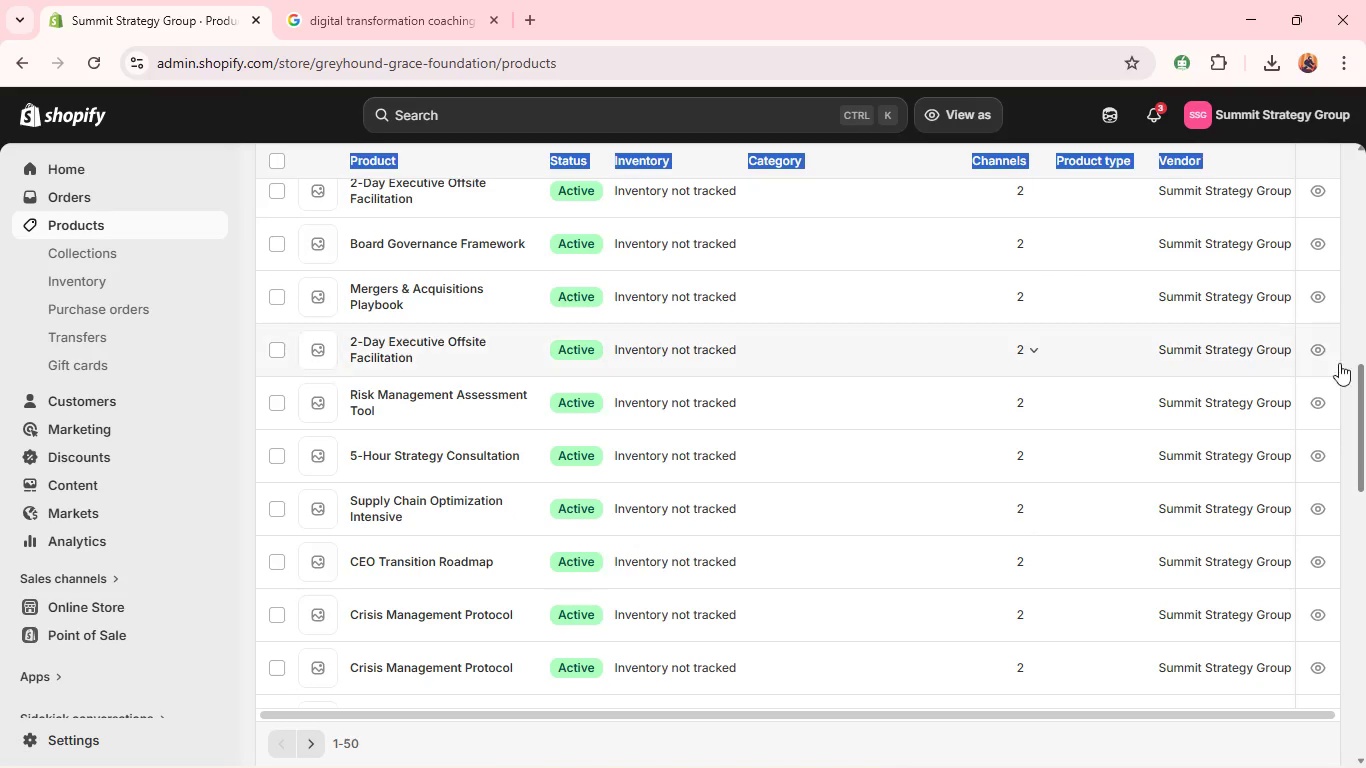 
left_click_drag(start_coordinate=[1365, 401], to_coordinate=[1363, 448])
 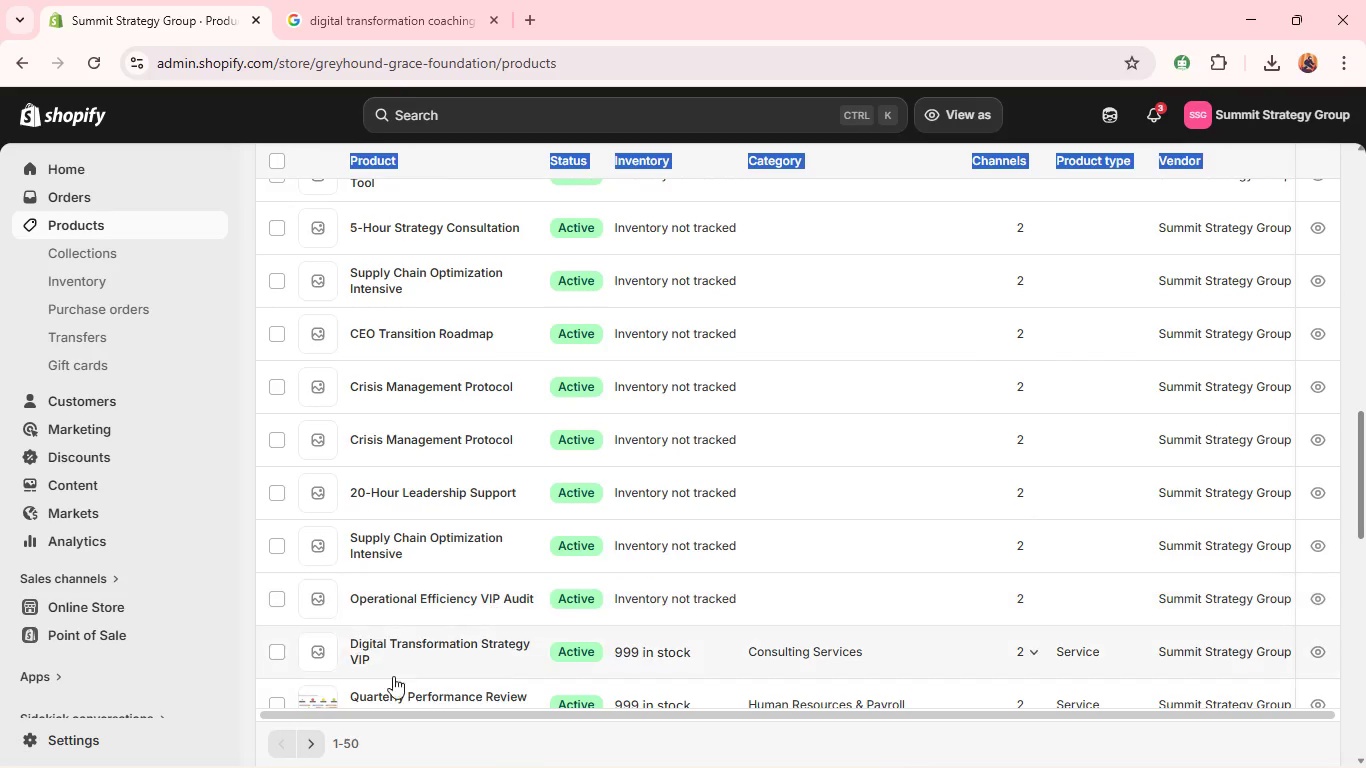 
left_click([405, 655])
 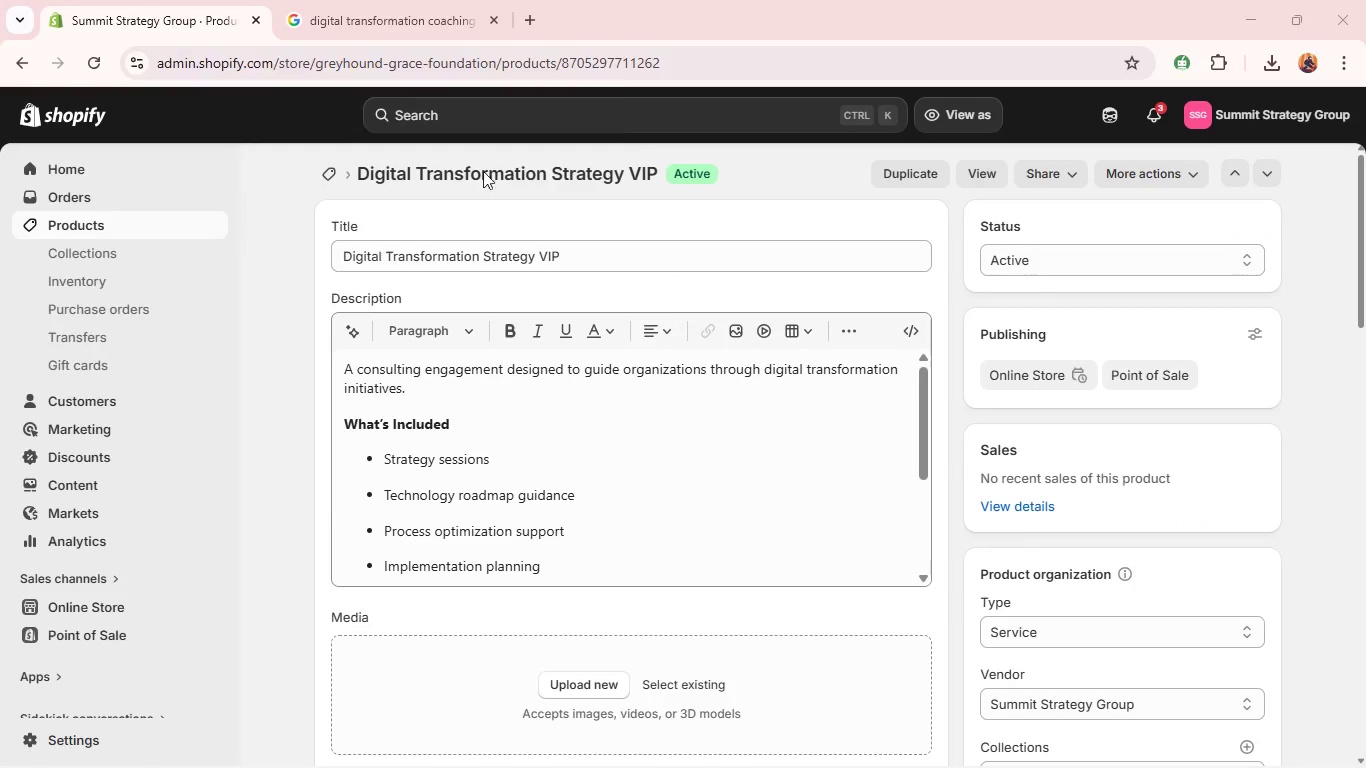 
left_click([268, 221])
 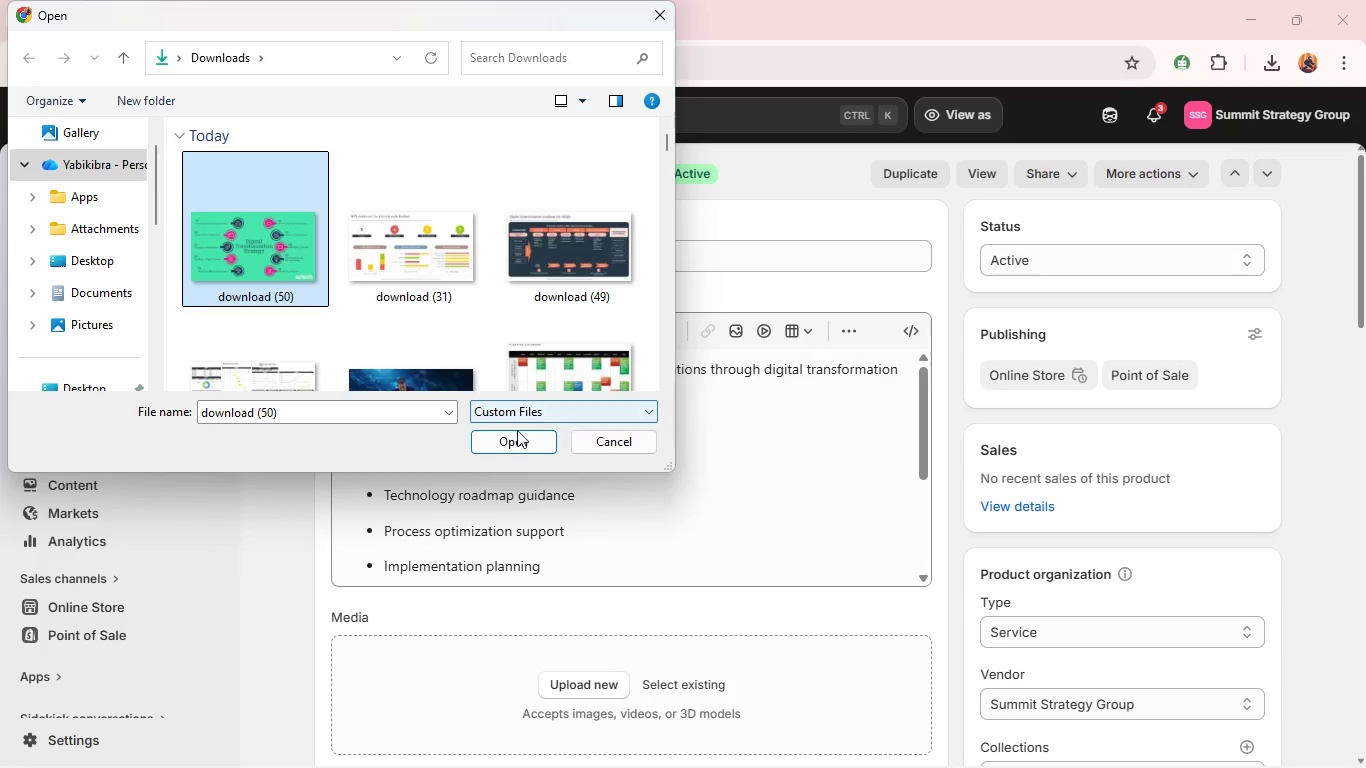 
left_click([515, 437])
 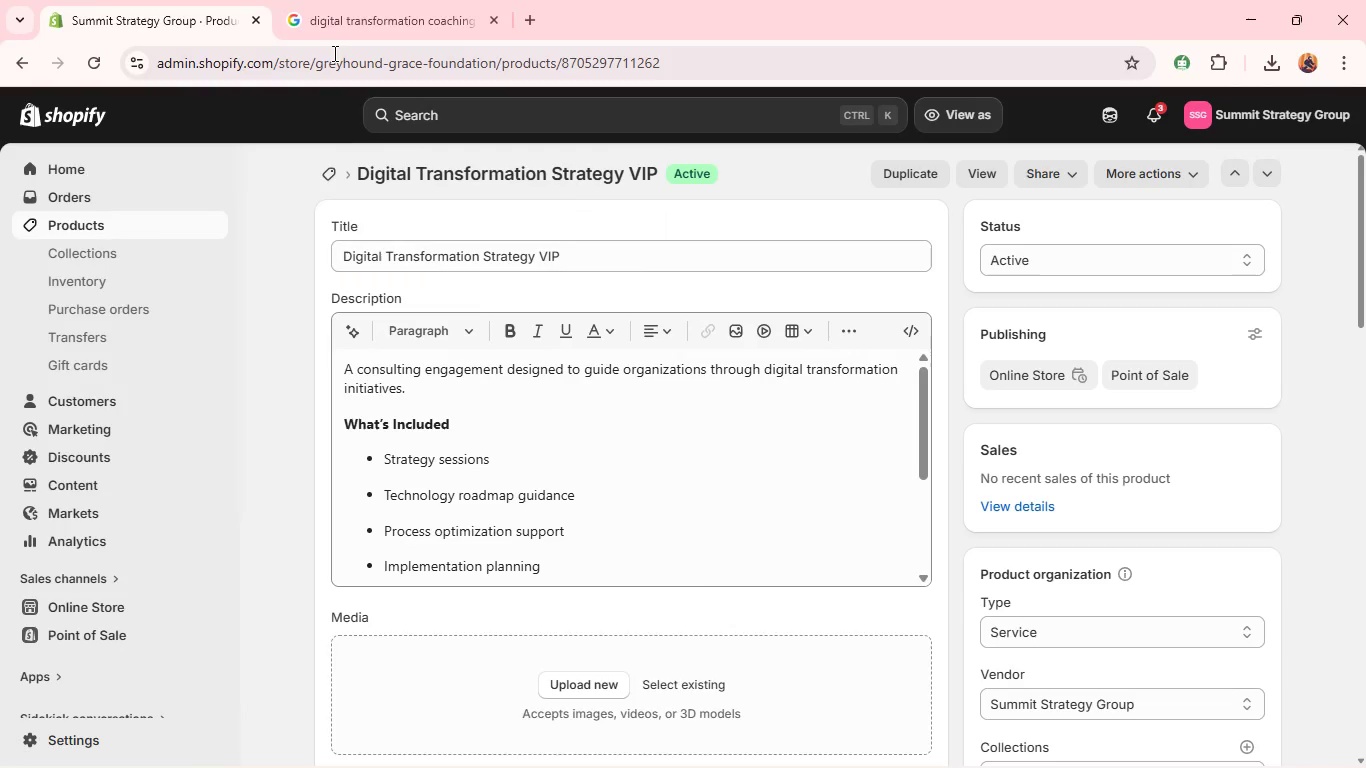 
left_click([328, 0])
 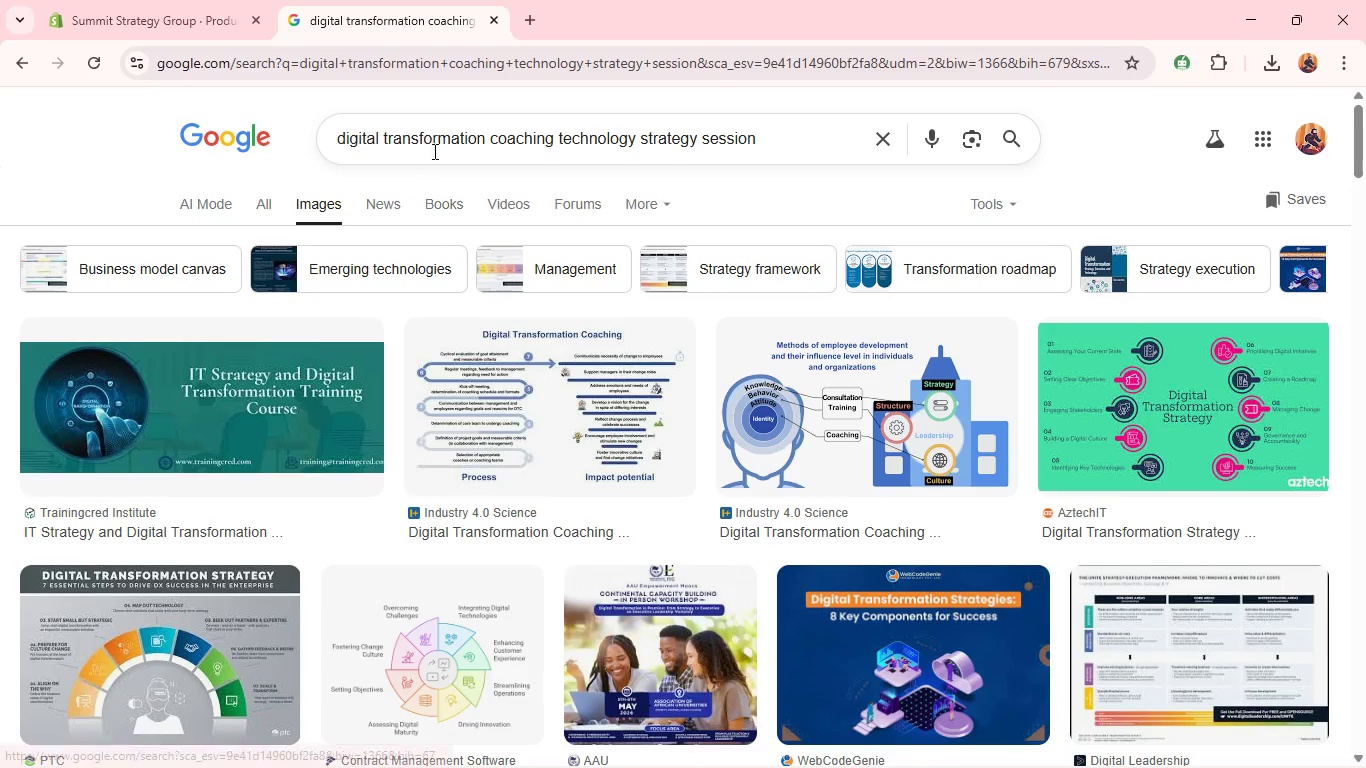 
left_click([439, 141])
 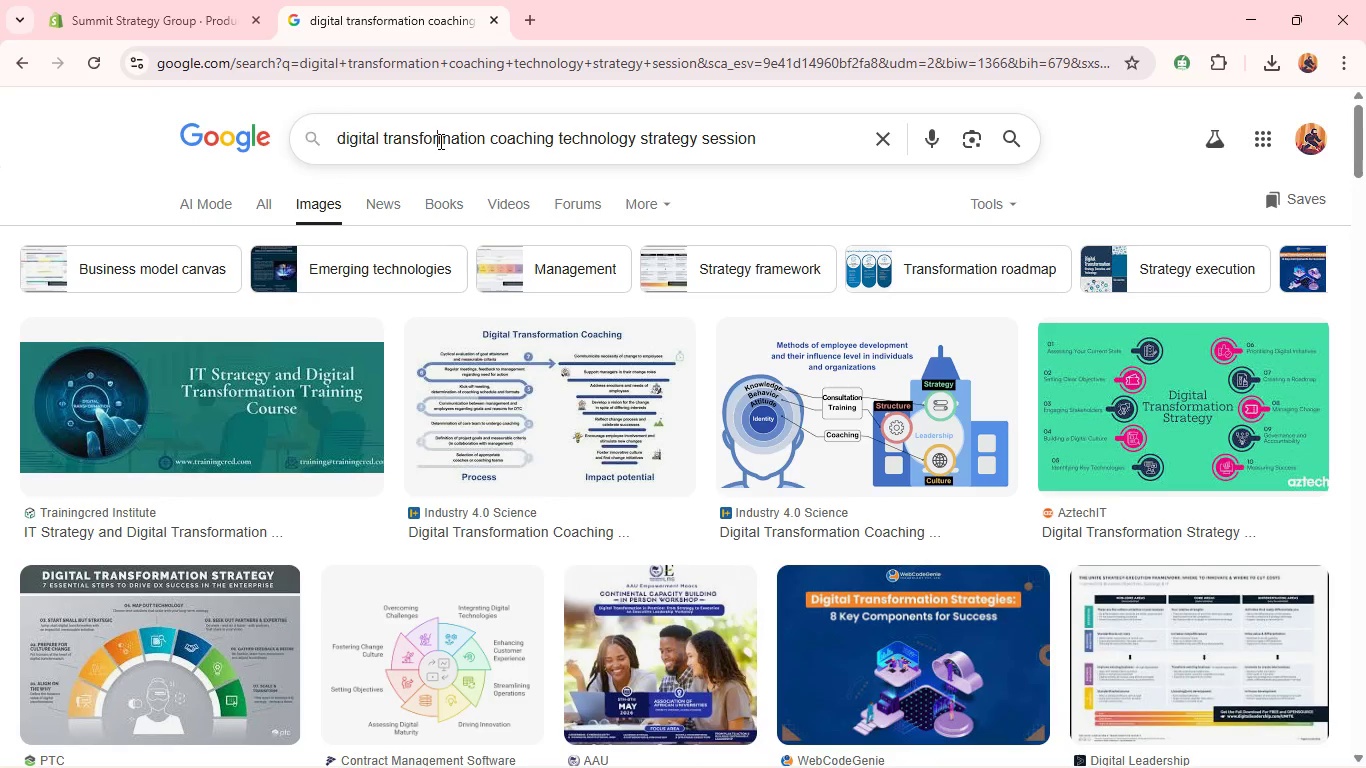 
key(Control+A)
 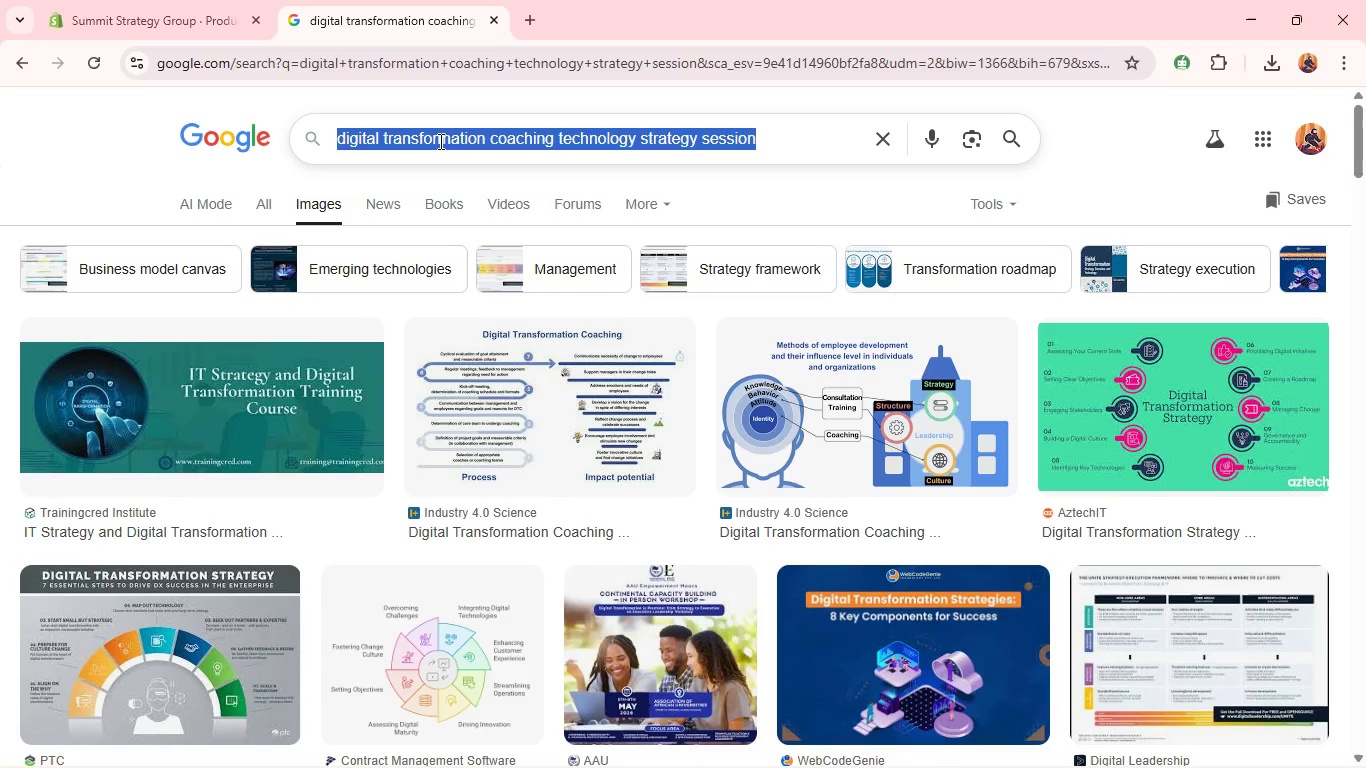 
key(Control+C)
 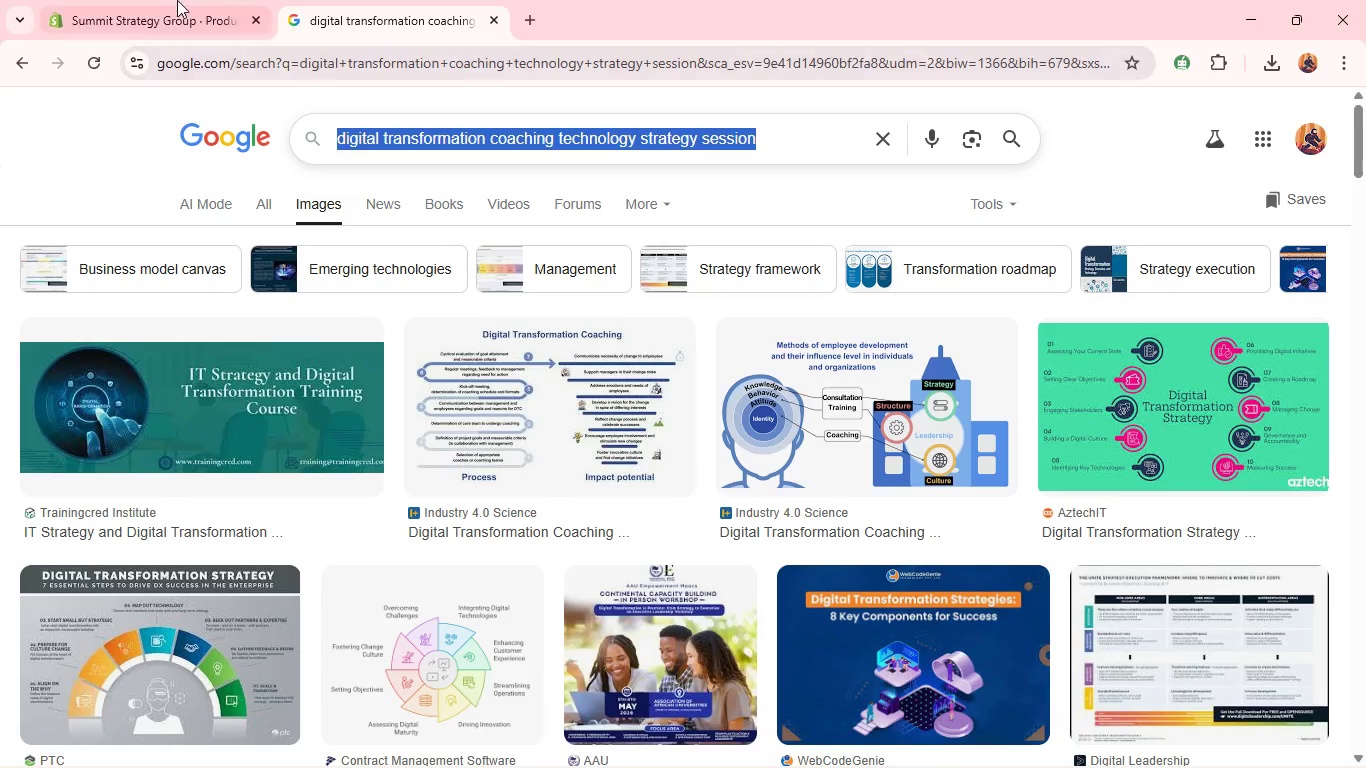 
left_click([156, 0])
 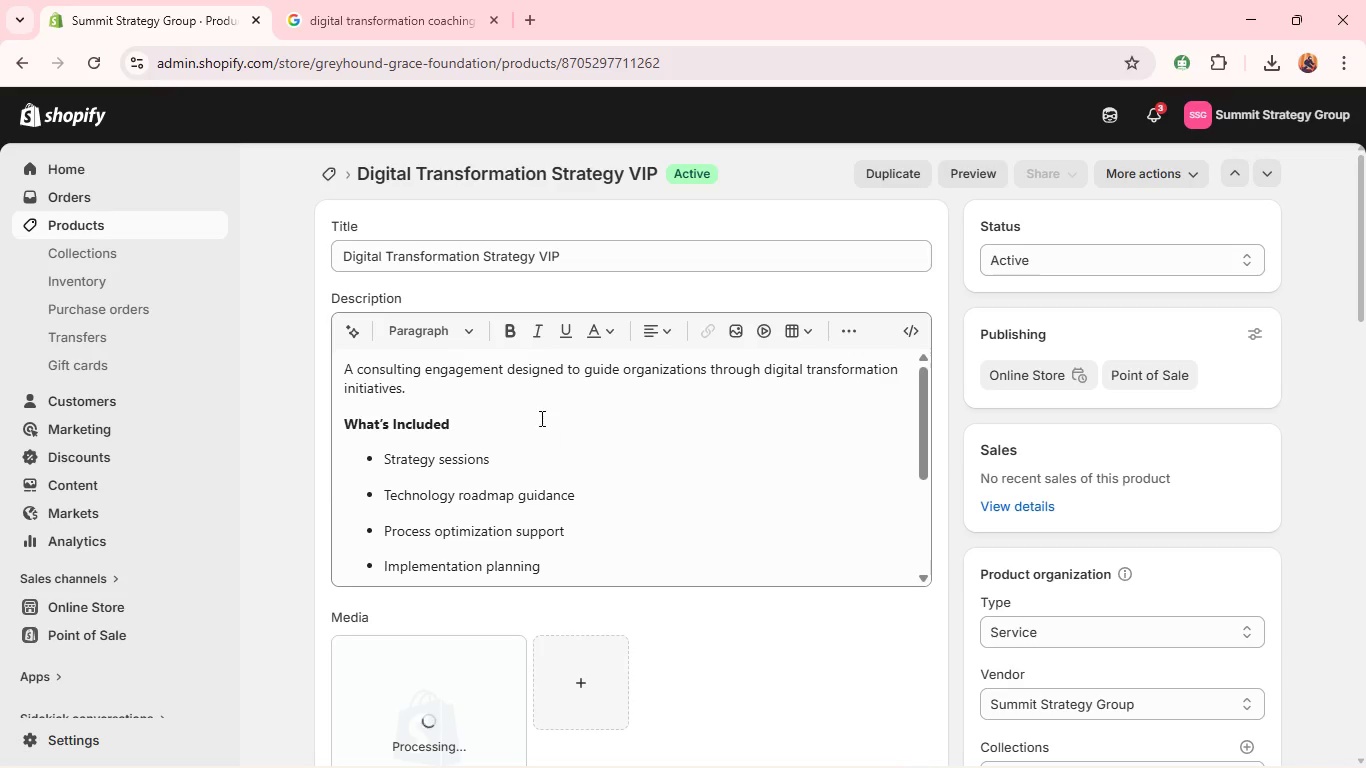 
scroll: coordinate [540, 427], scroll_direction: down, amount: 6.0
 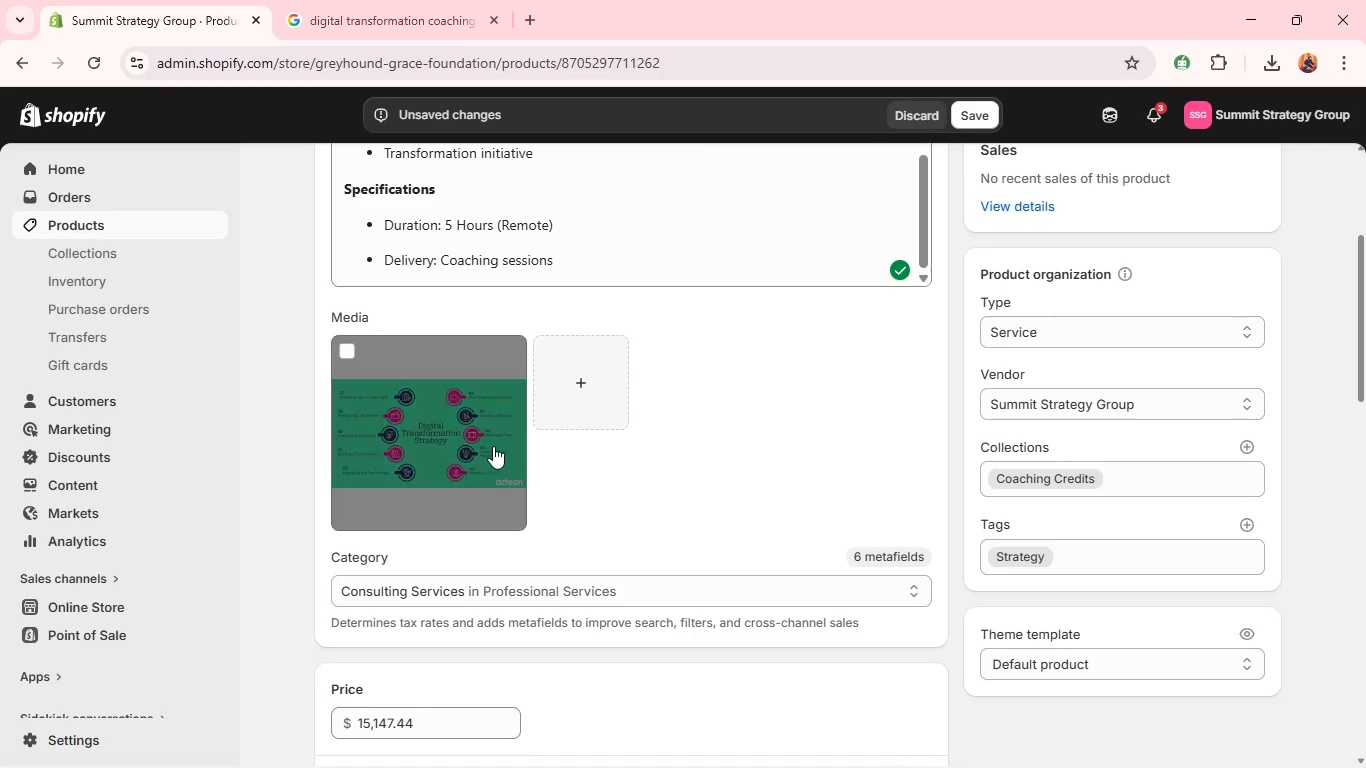 
left_click([484, 446])
 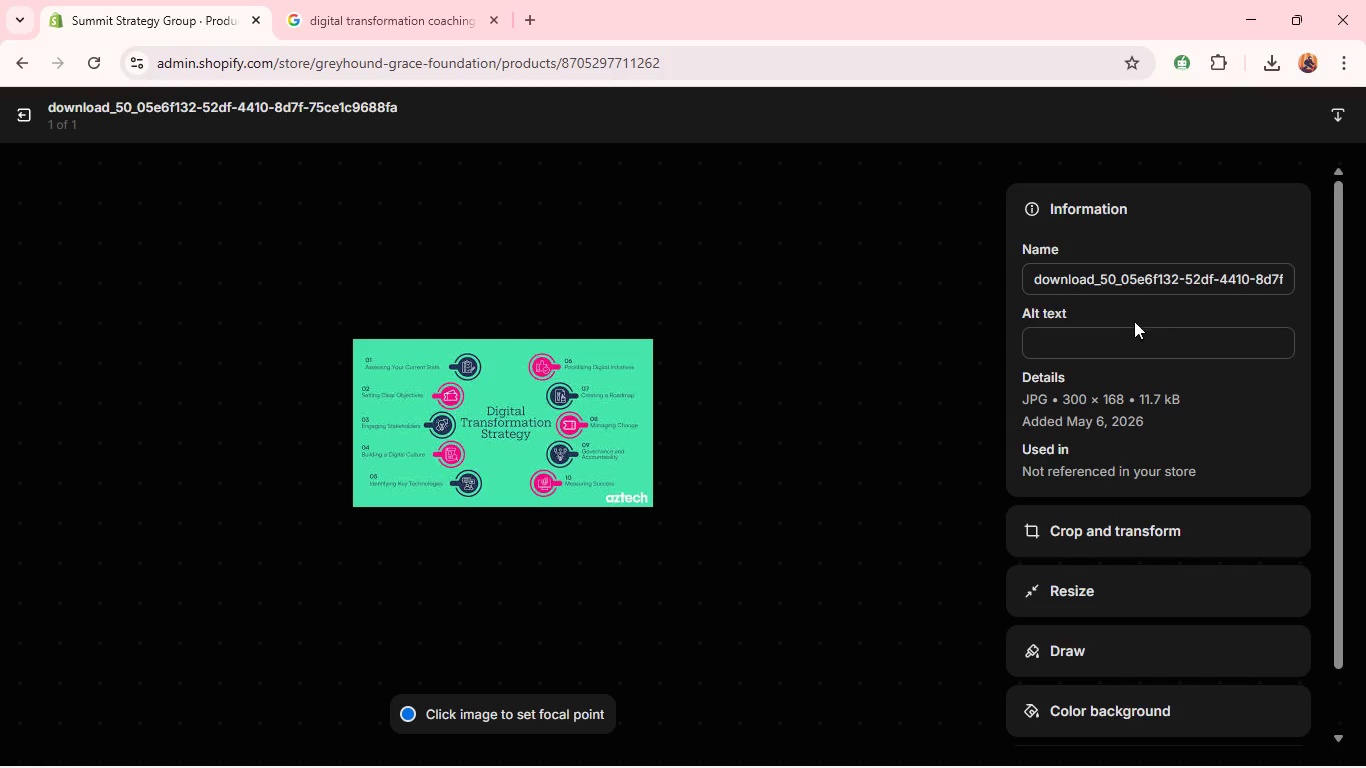 
left_click([1126, 345])
 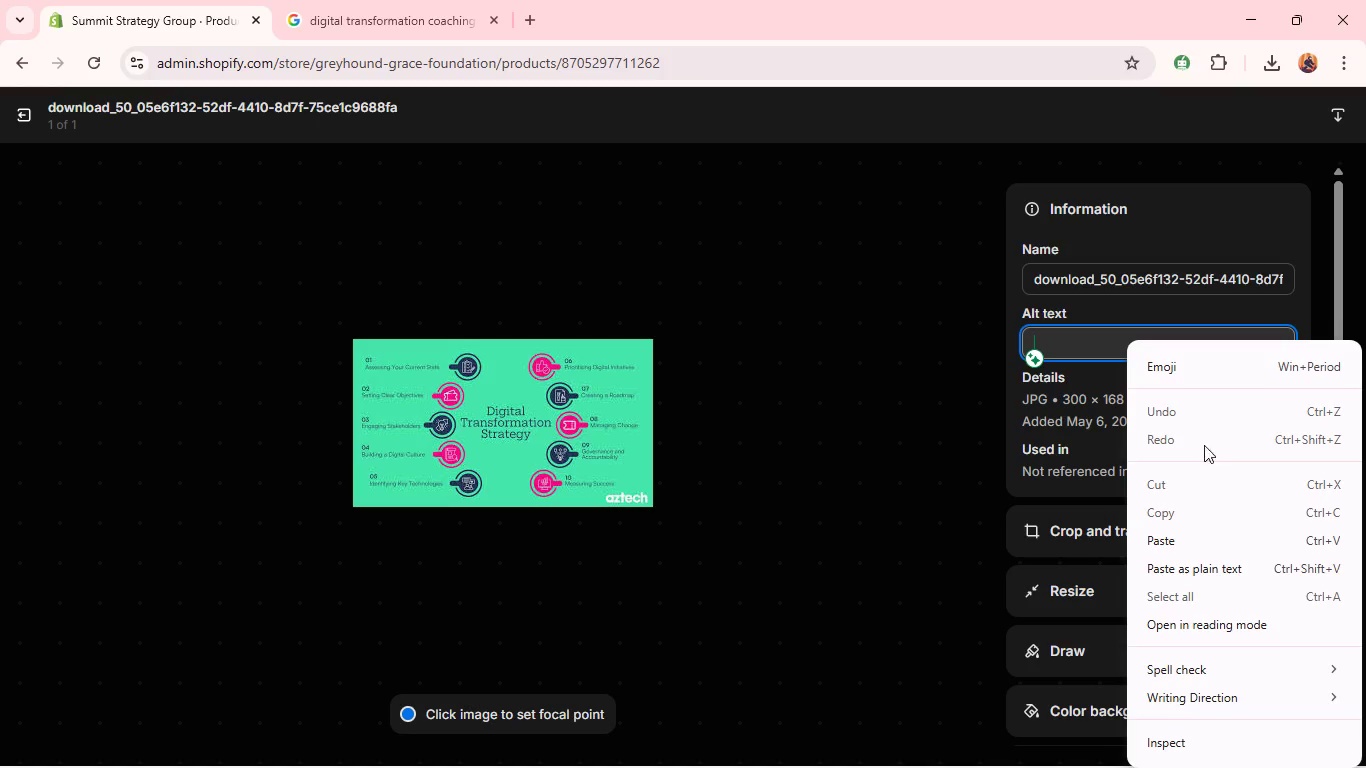 
left_click([1176, 544])
 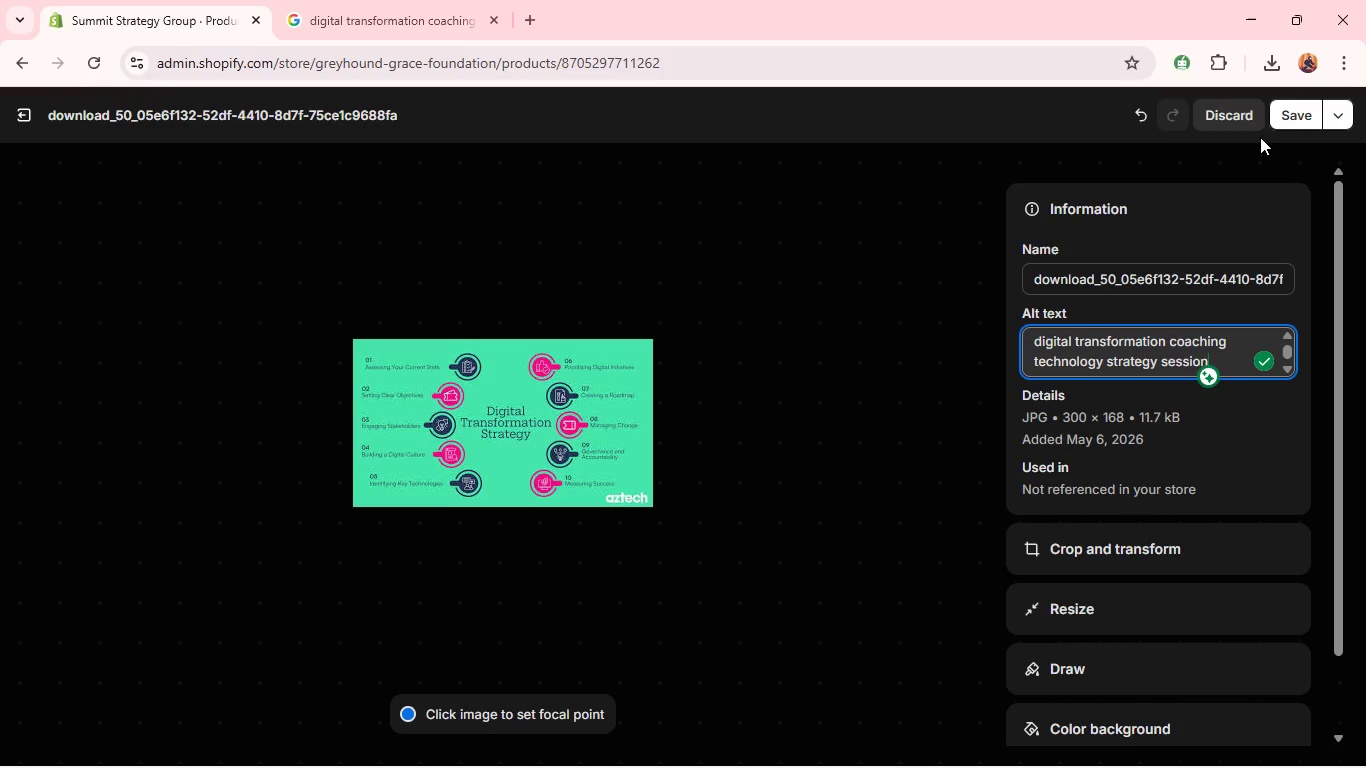 
left_click([1288, 109])
 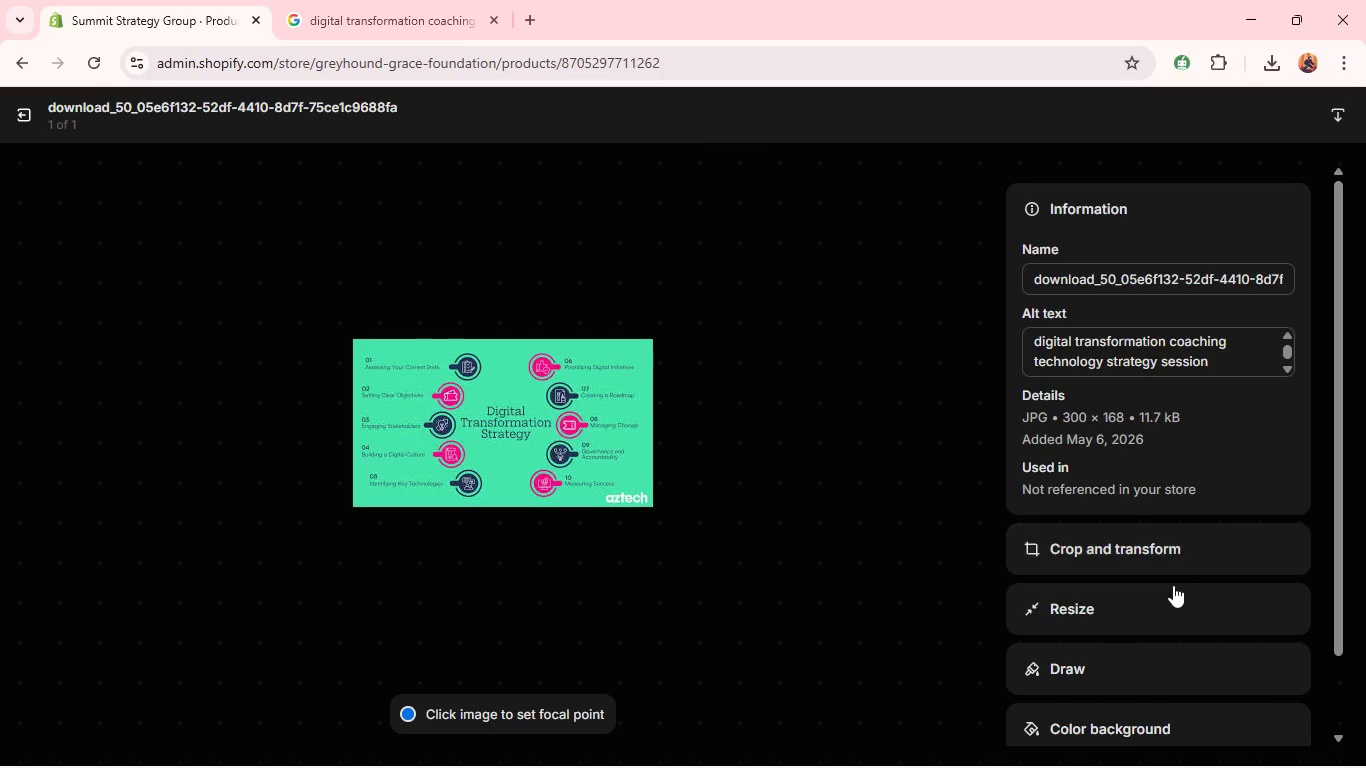 
left_click([1173, 565])
 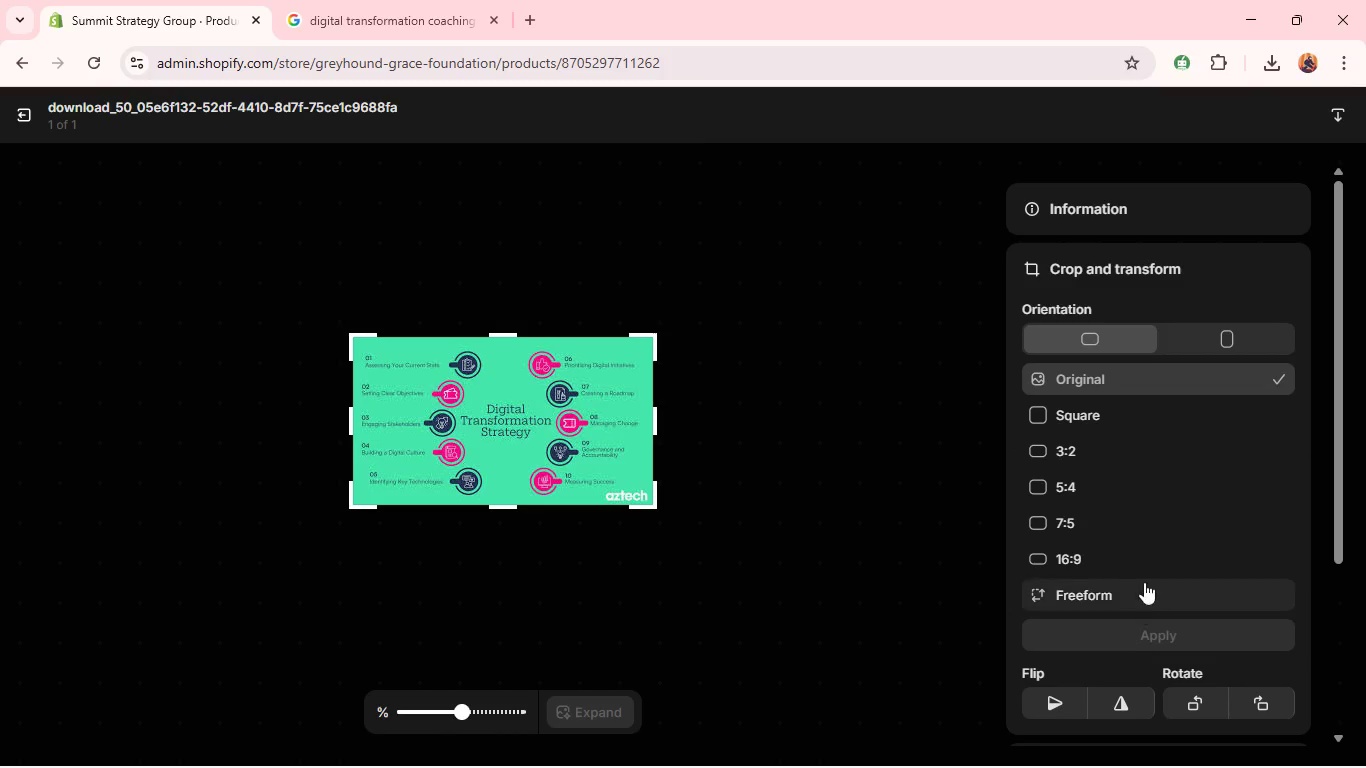 
left_click([1148, 563])
 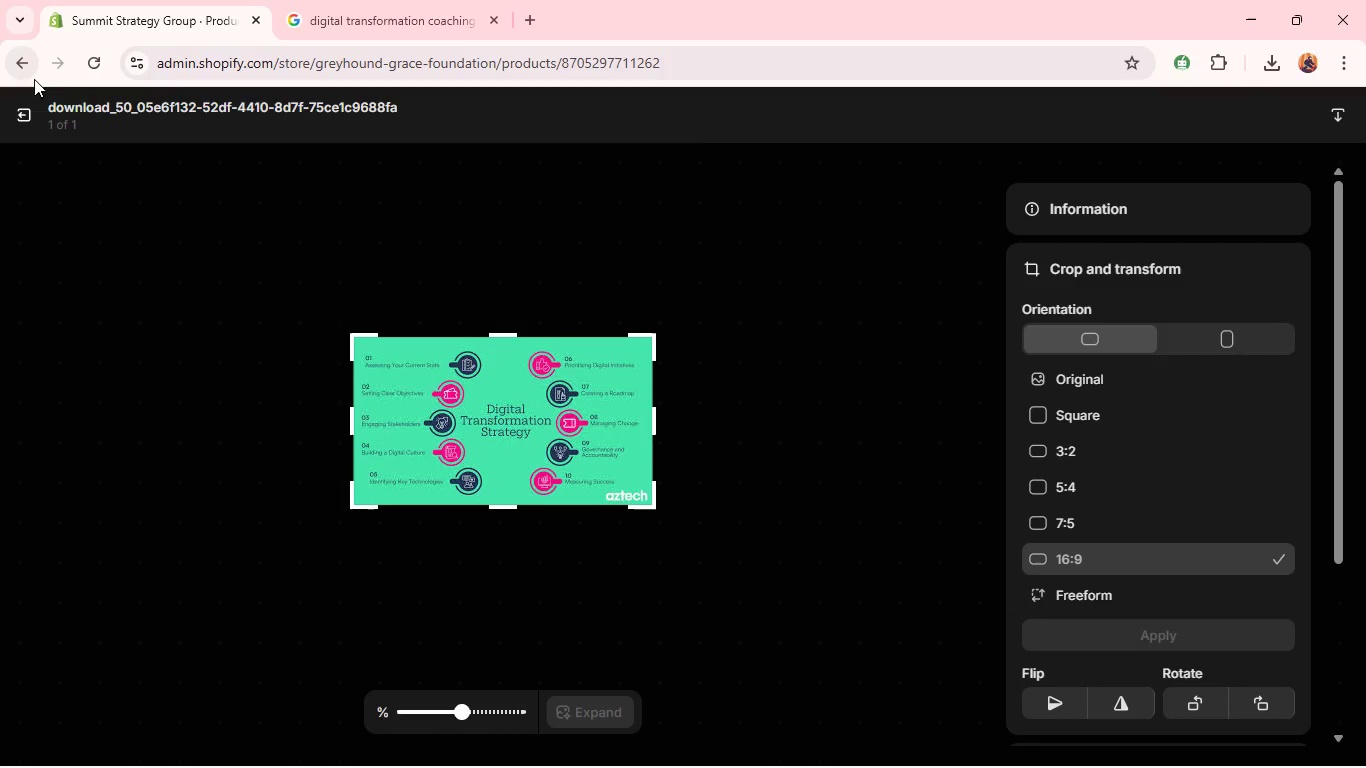 
left_click([31, 108])
 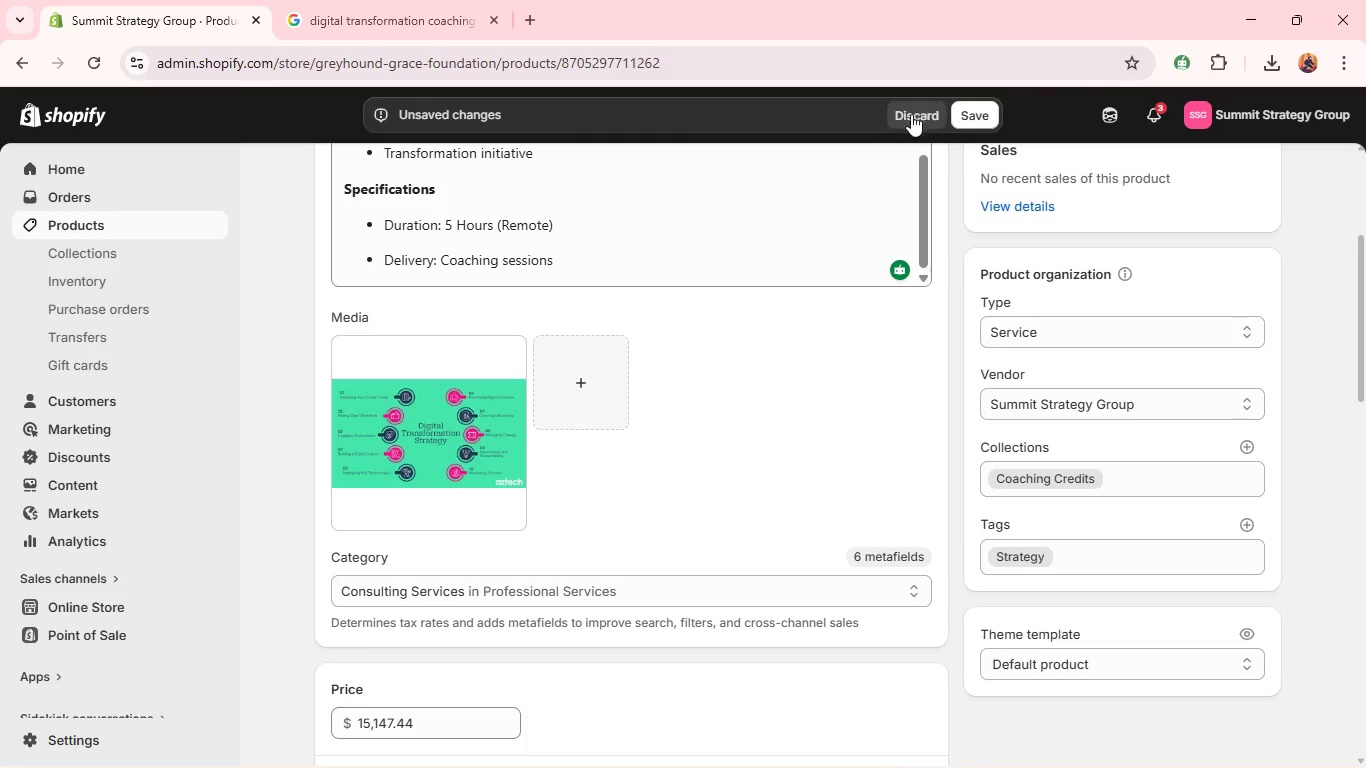 
left_click([957, 108])
 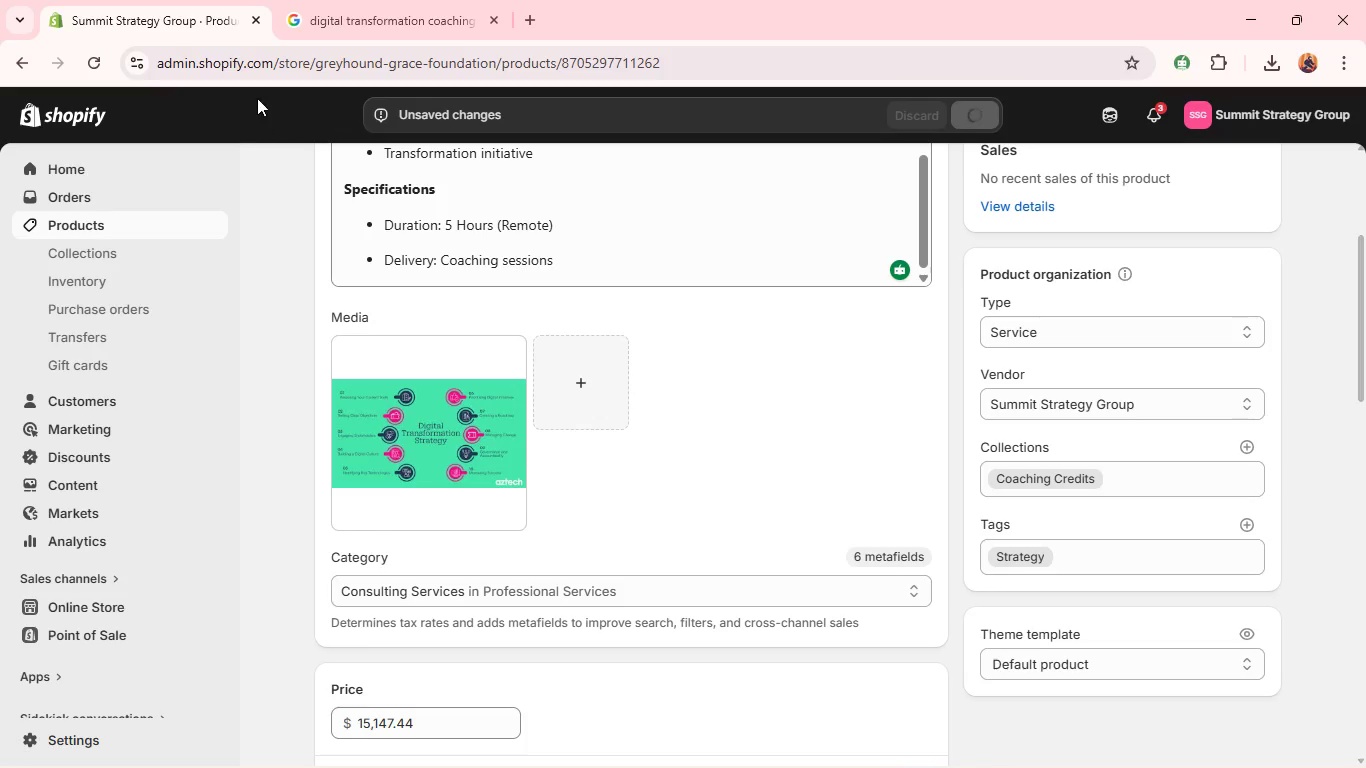 
scroll: coordinate [476, 214], scroll_direction: up, amount: 8.0
 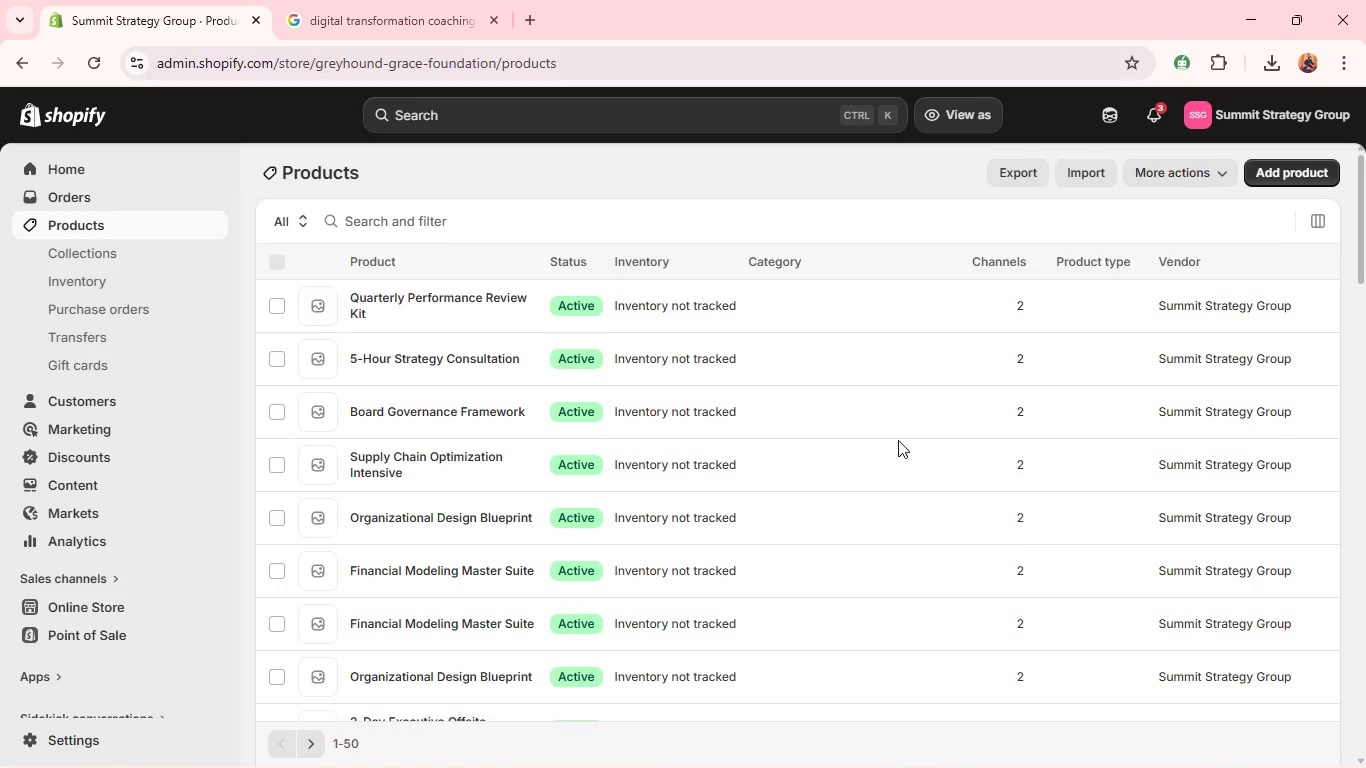 
left_click_drag(start_coordinate=[1358, 232], to_coordinate=[1364, 332])
 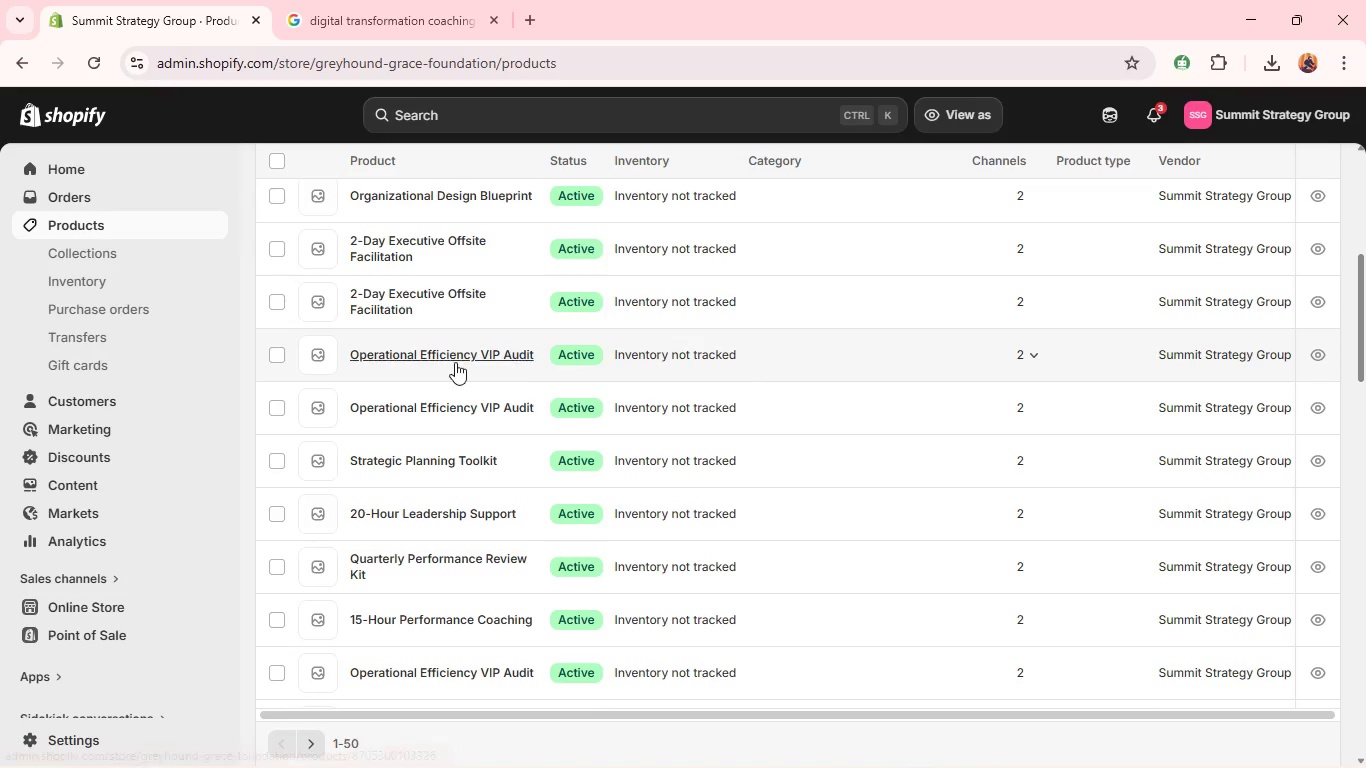 
scroll: coordinate [370, 553], scroll_direction: down, amount: 8.0
 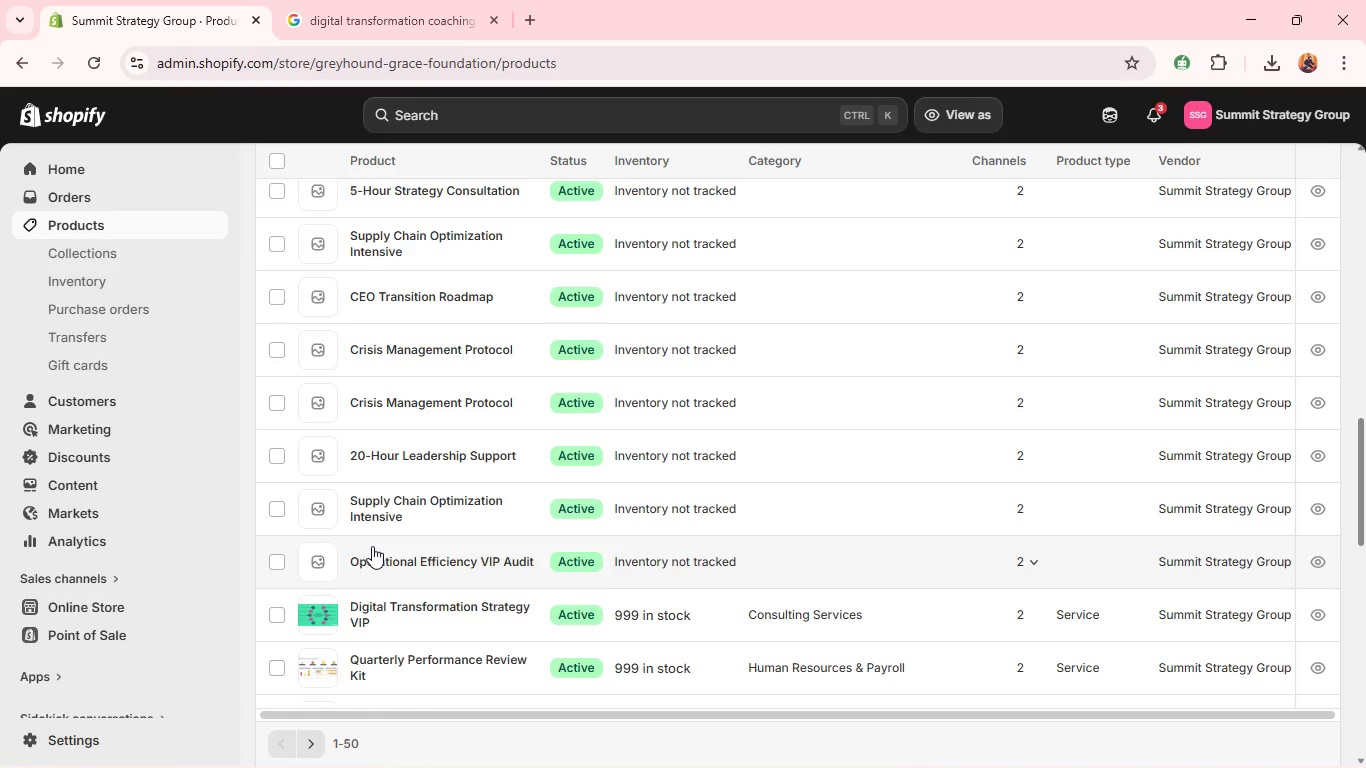 
left_click([372, 546])
 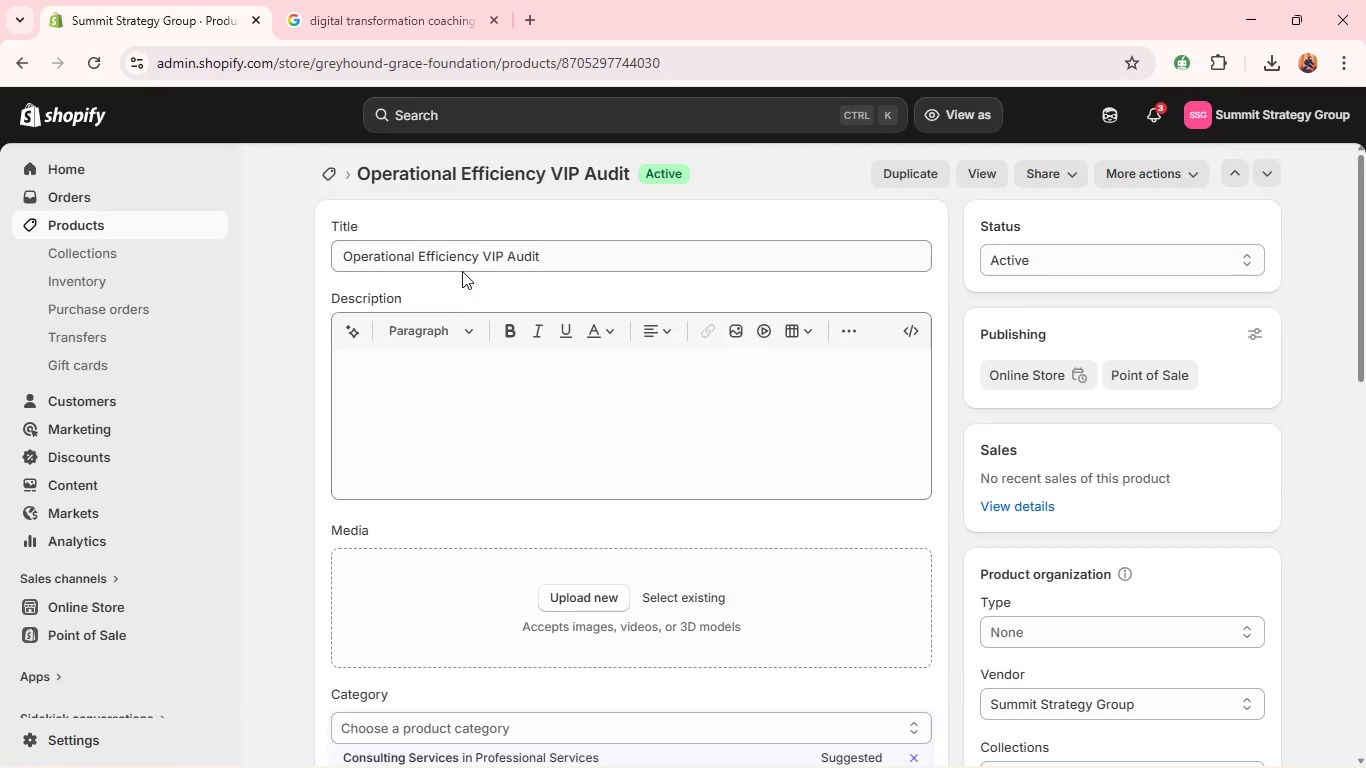 
scroll: coordinate [411, 665], scroll_direction: down, amount: 3.0
 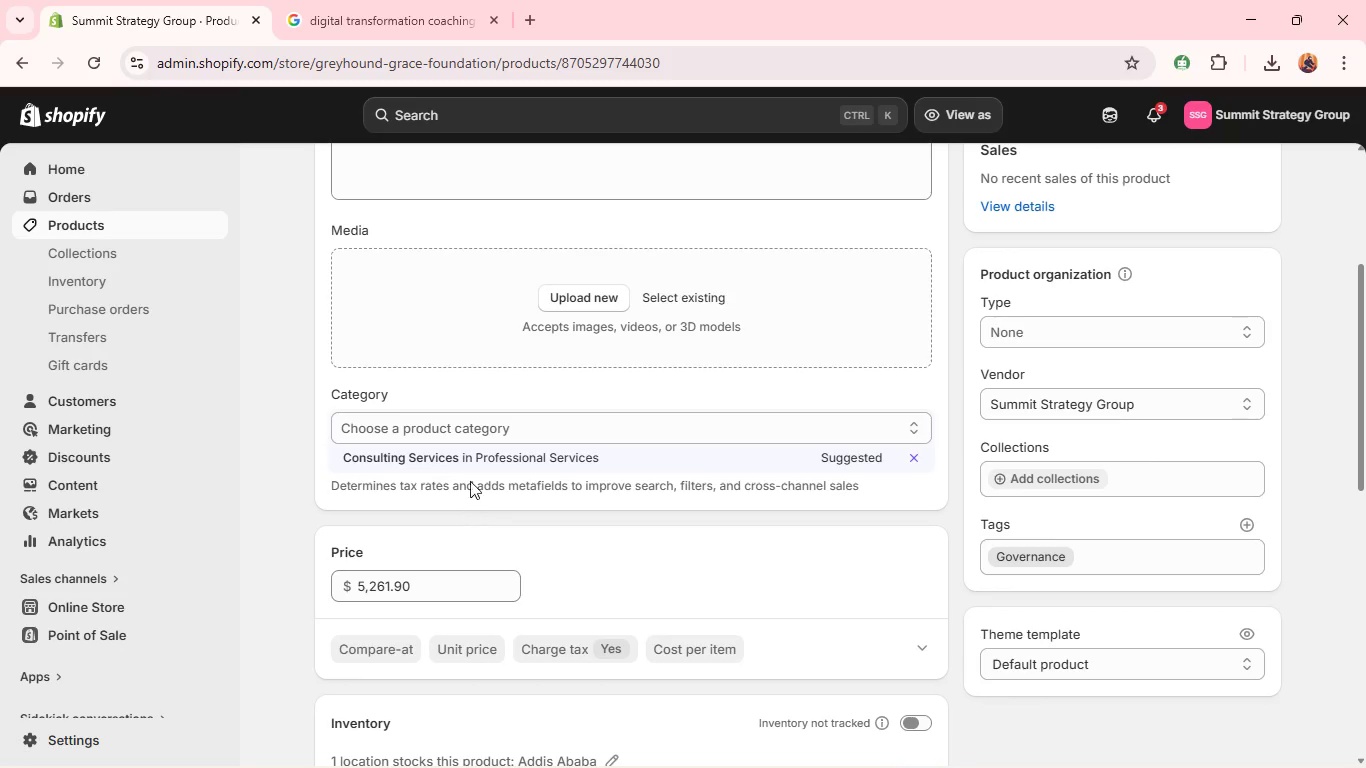 
left_click([474, 456])
 